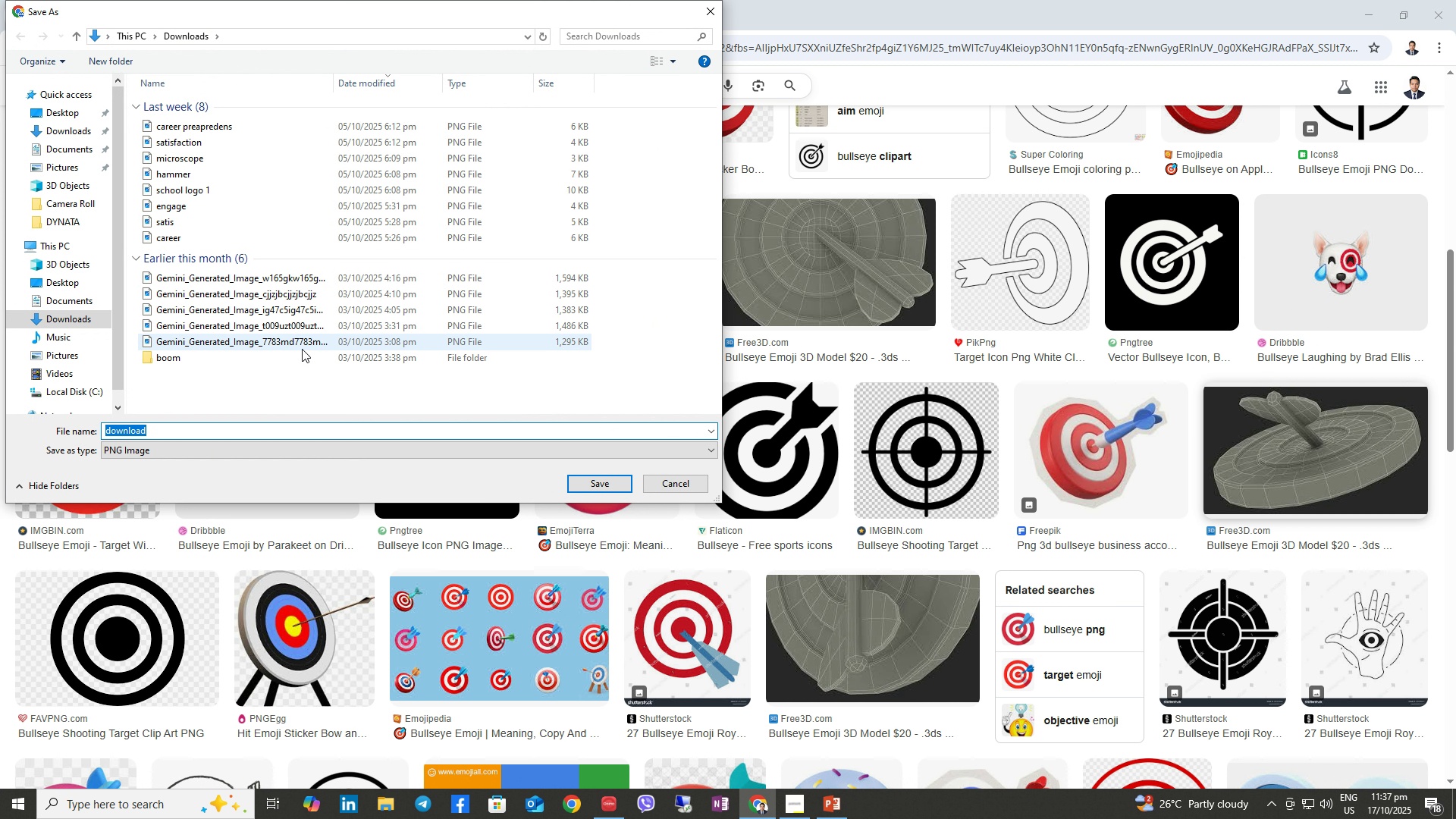 
type(bullseye)
 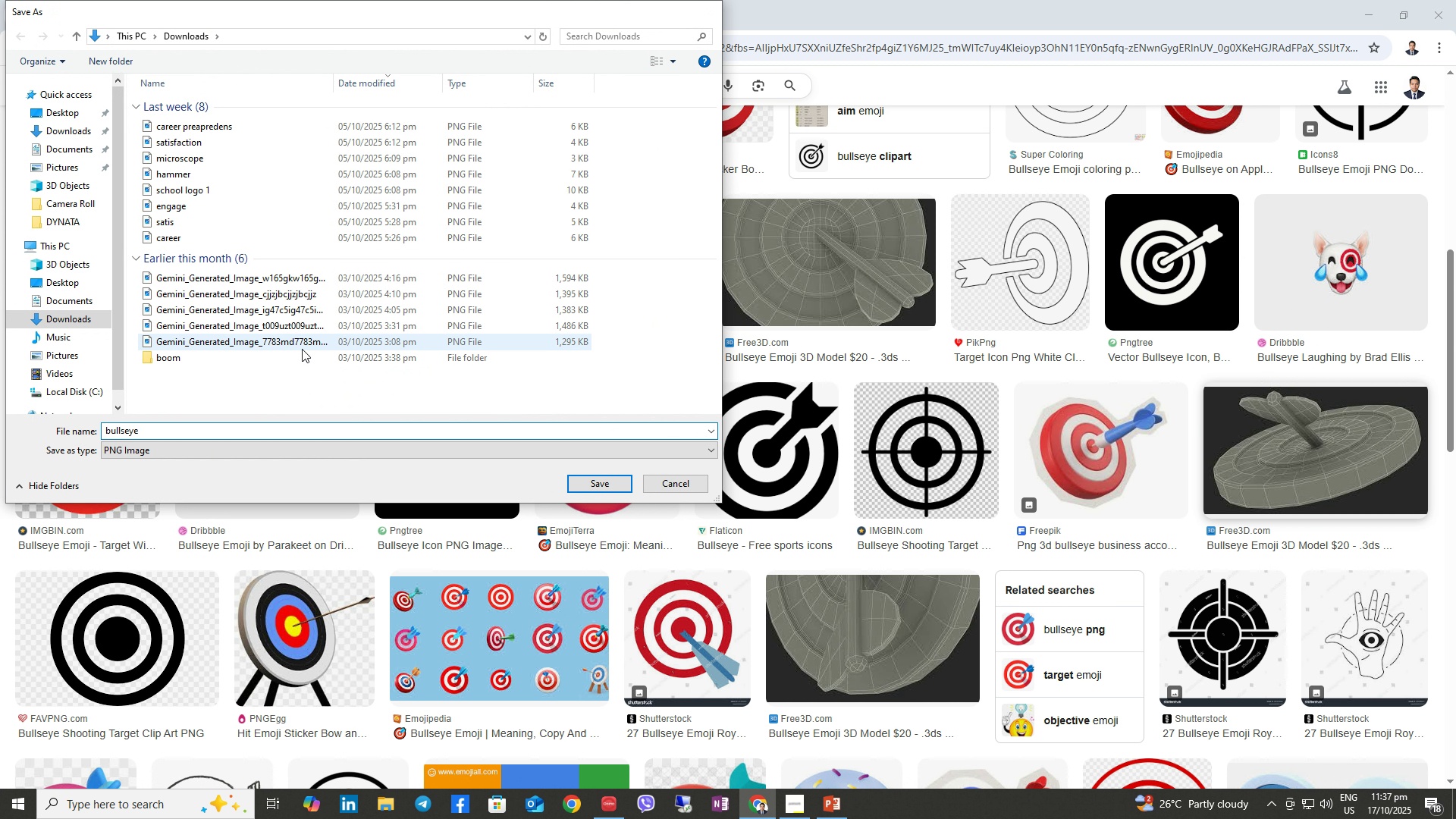 
key(Enter)
 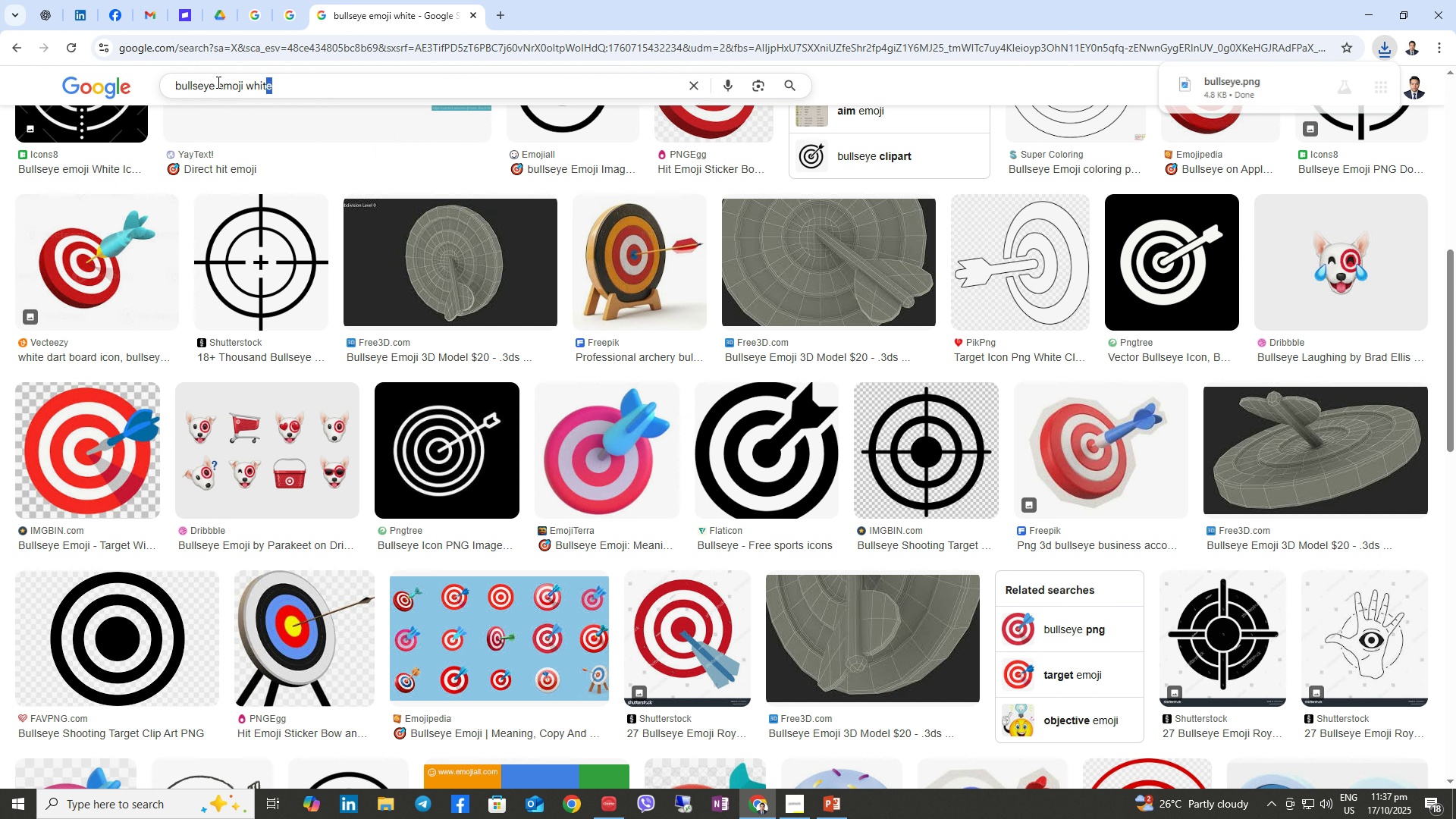 
type(rising star ew)
key(Backspace)
key(Backspace)
type(emop)
key(Backspace)
type(ji white)
 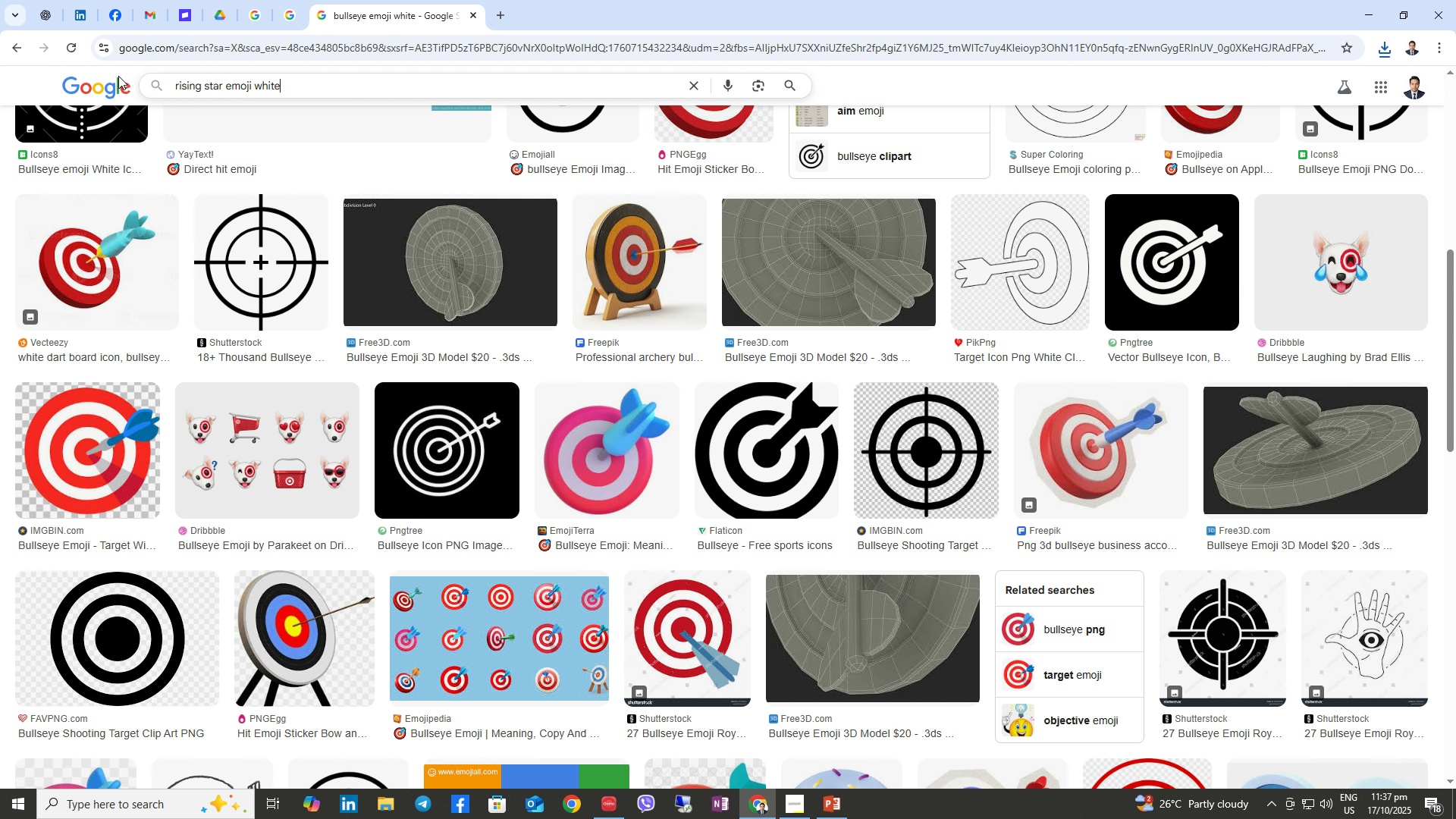 
key(Enter)
 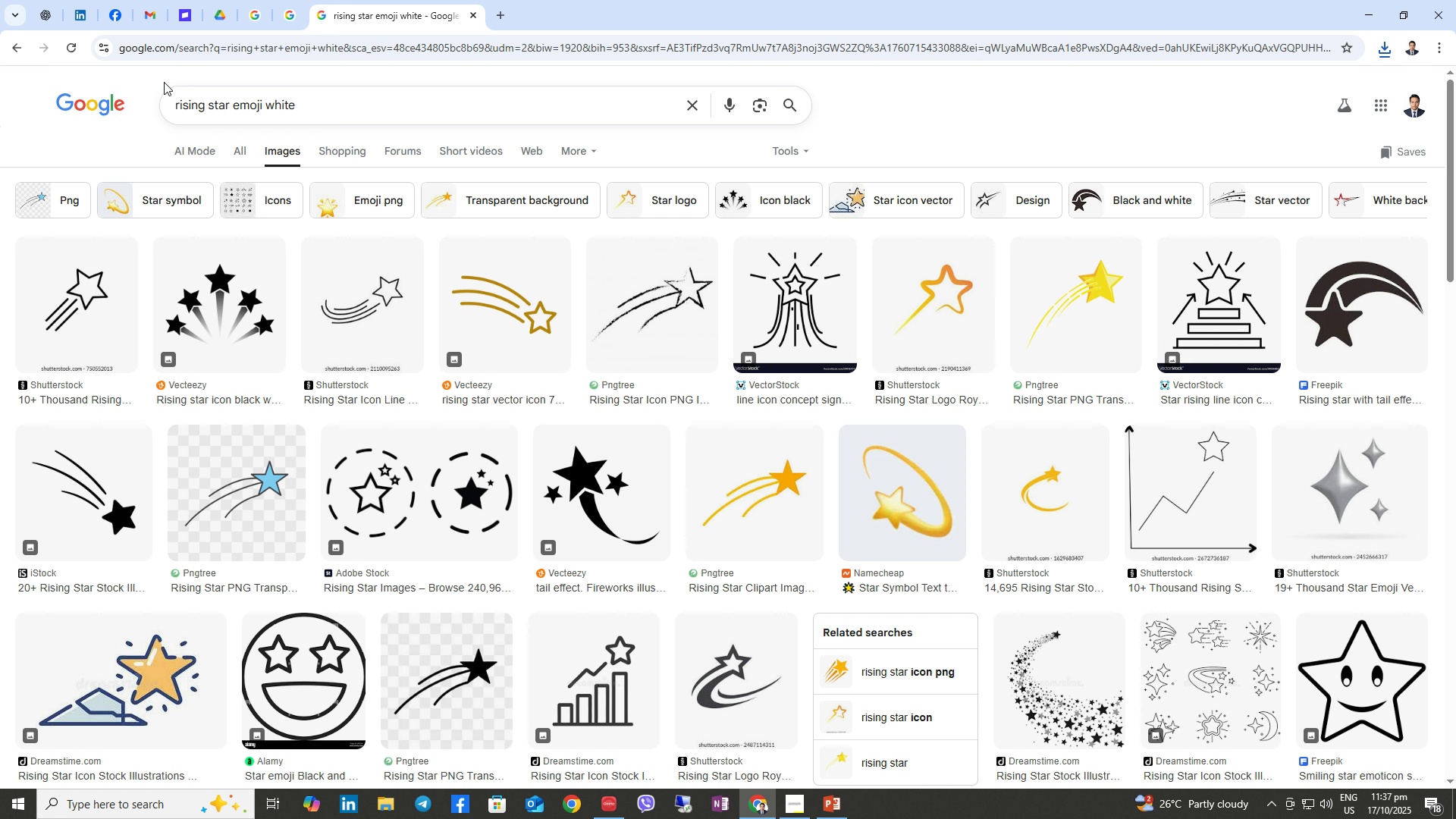 
scroll: coordinate [579, 442], scroll_direction: down, amount: 6.0
 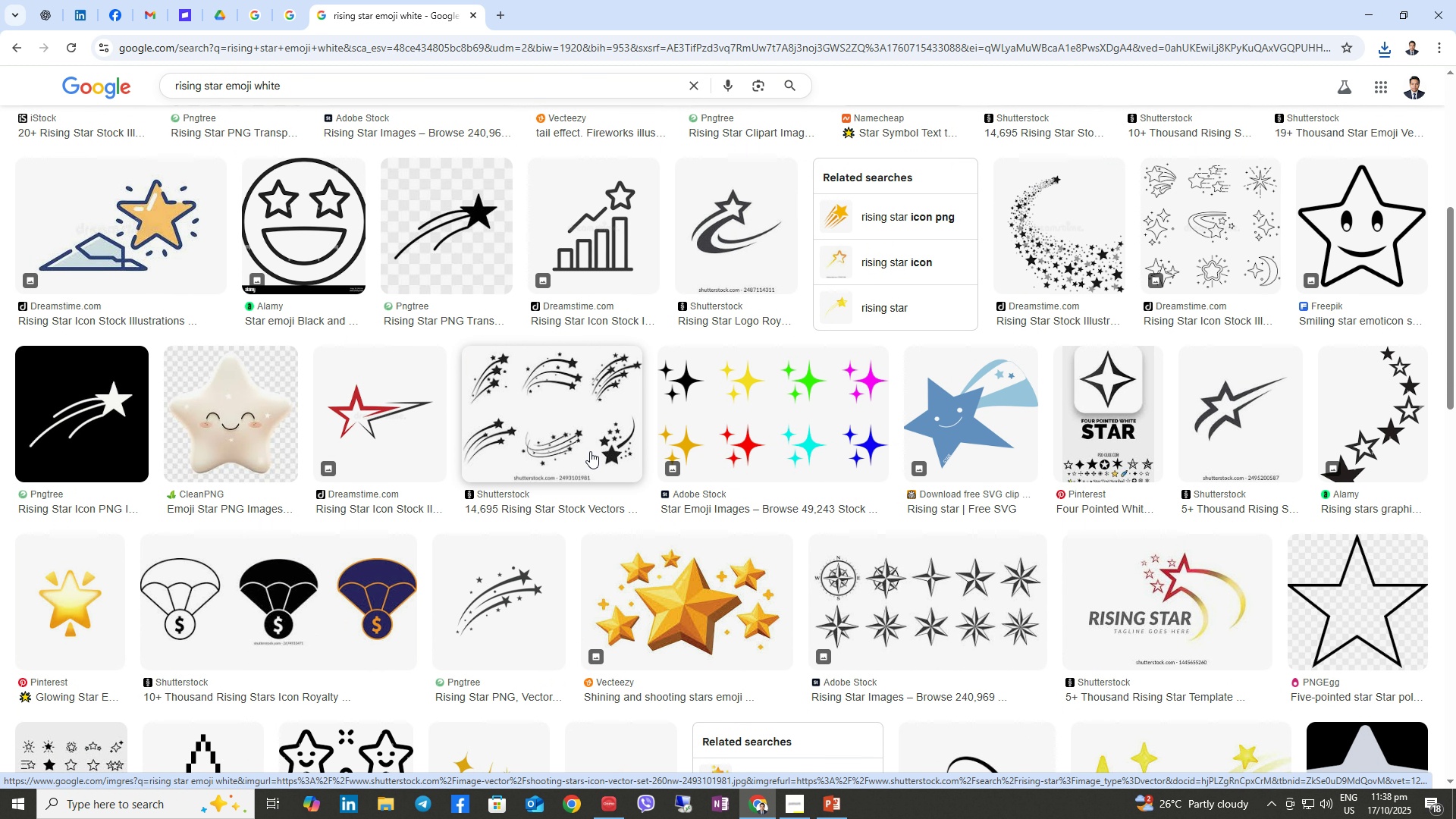 
scroll: coordinate [340, 119], scroll_direction: up, amount: 9.0
 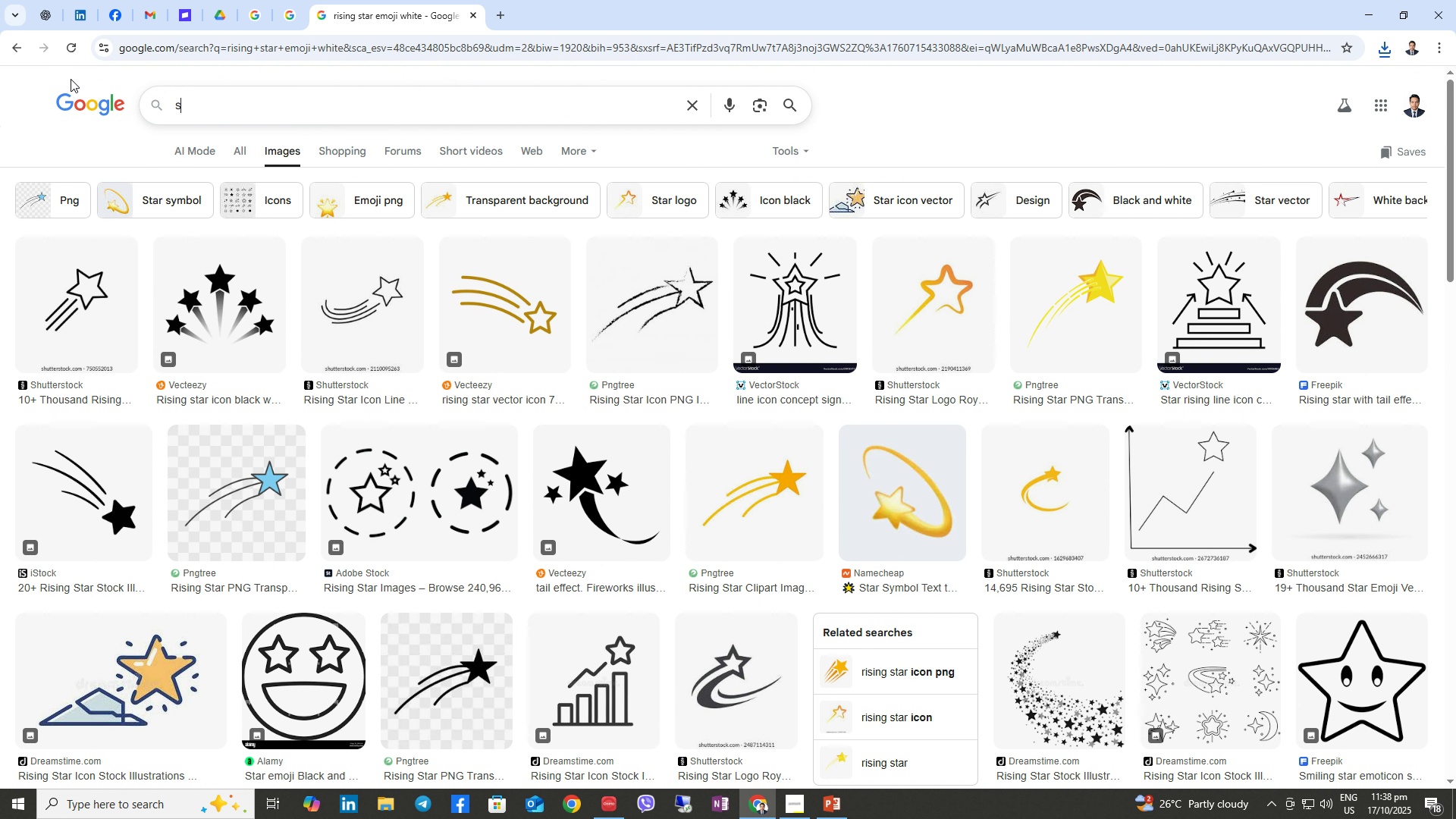 
type(shiningstarewm)
key(Backspace)
key(Backspace)
type(moji white)
 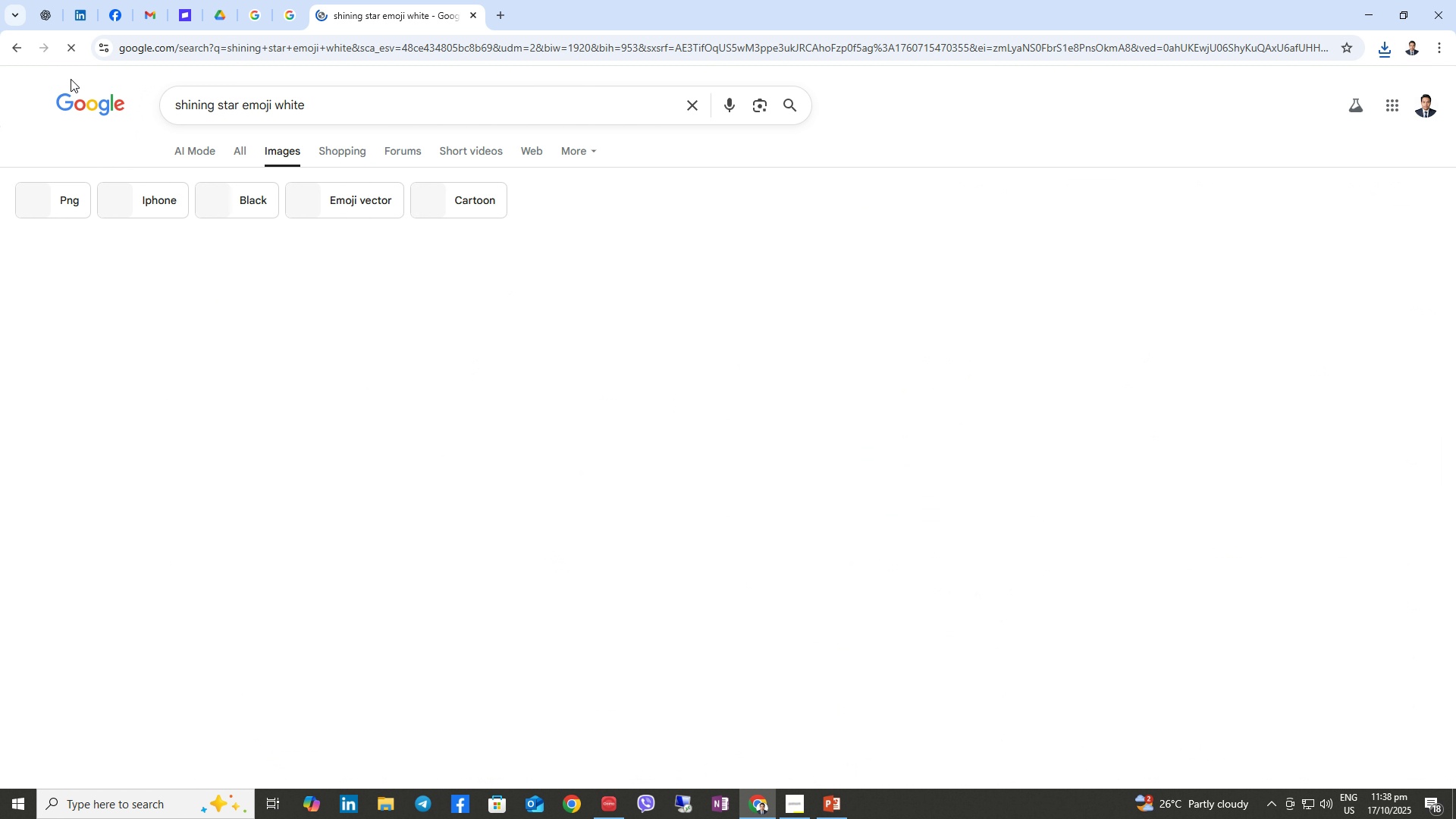 
key(Enter)
 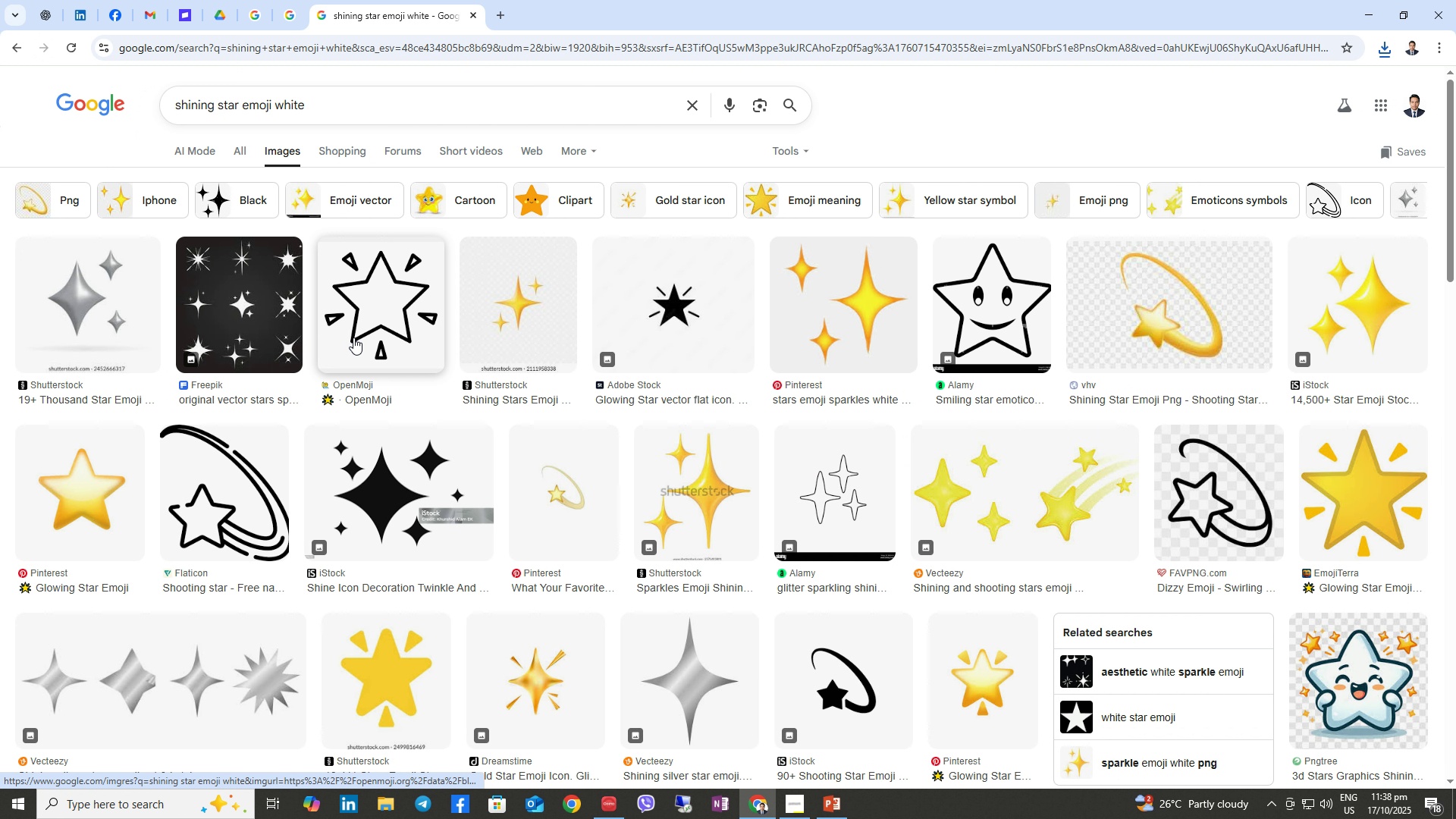 
right_click([361, 297])
 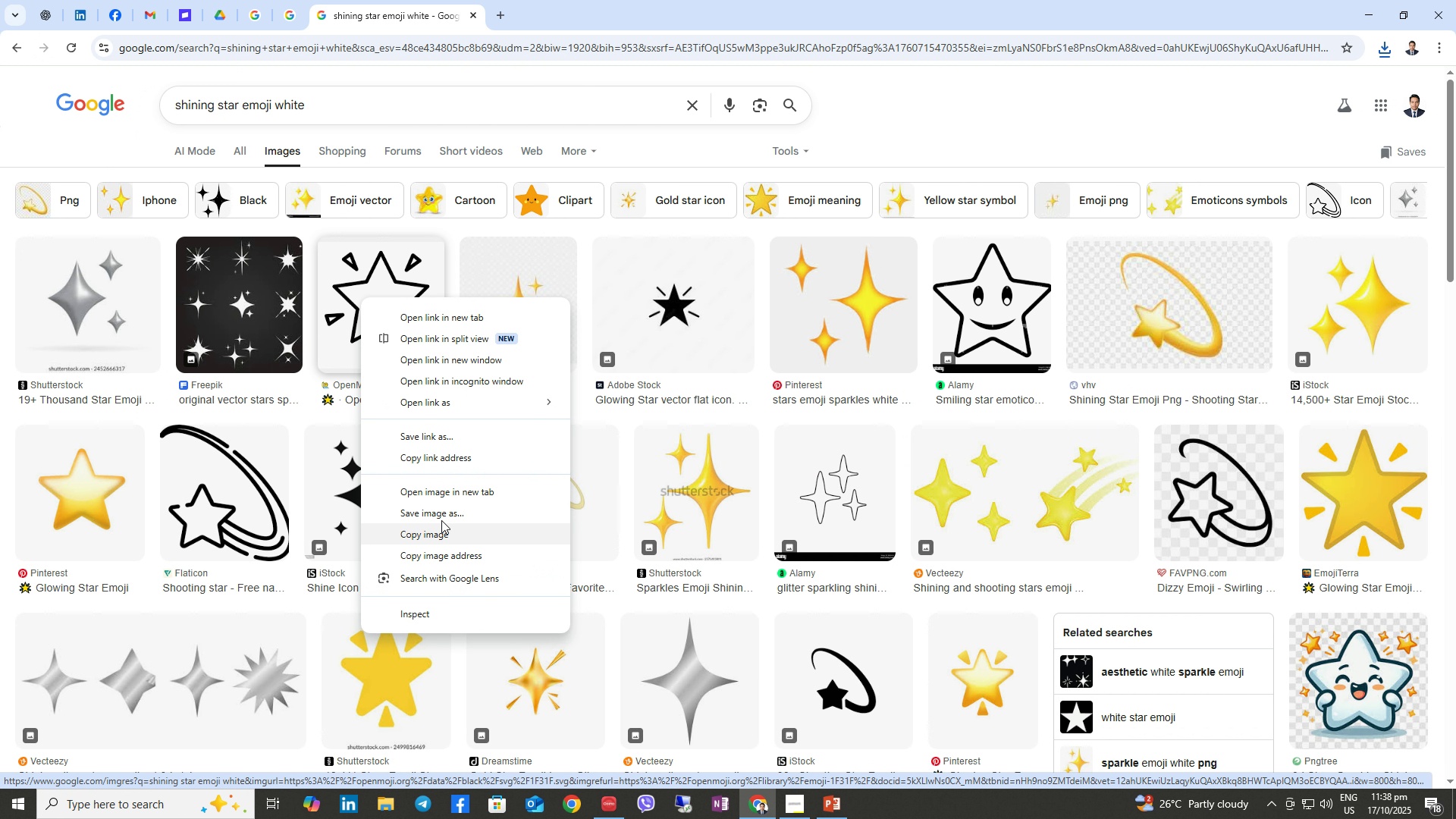 
left_click([436, 513])
 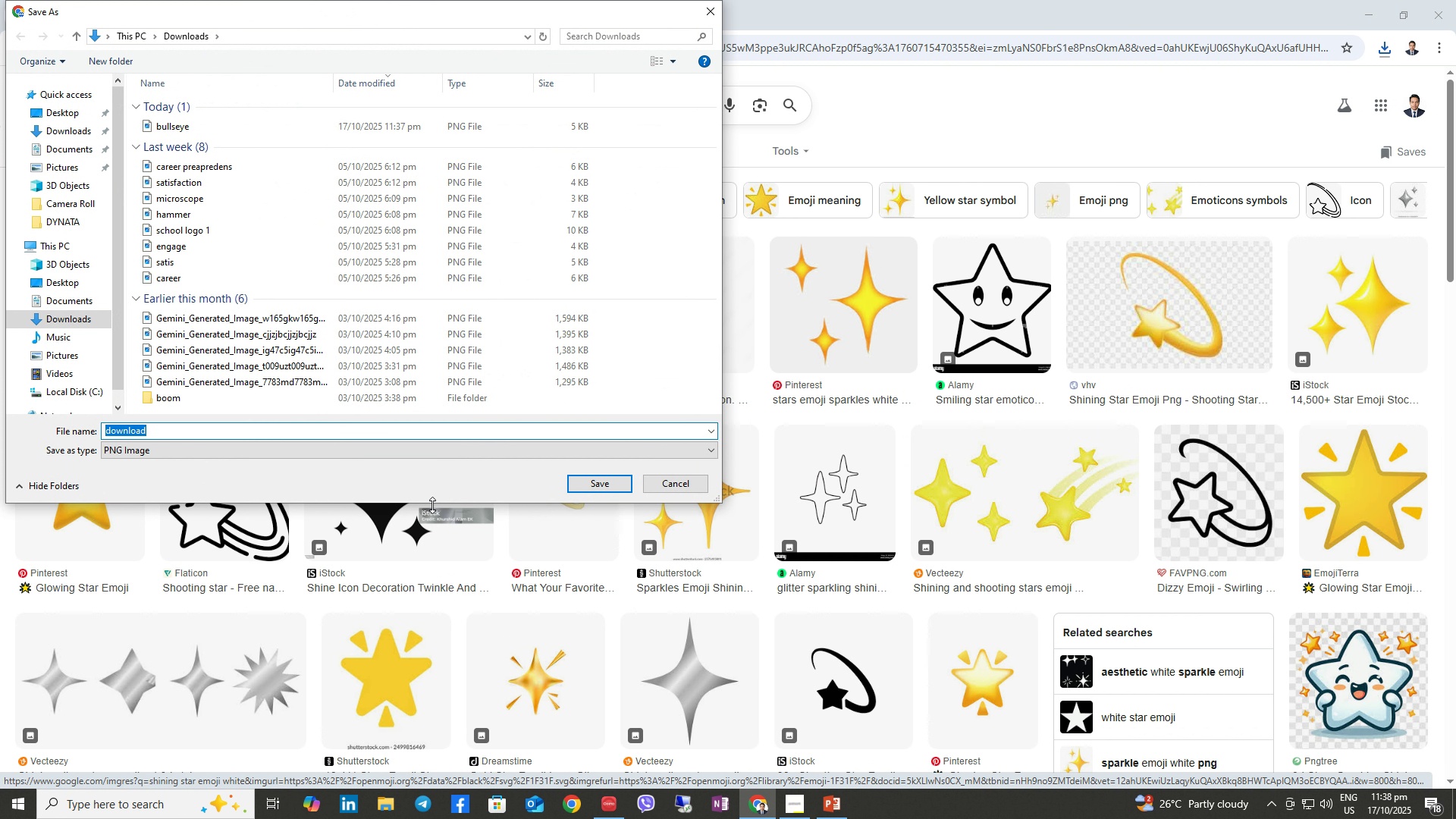 
type(star)
 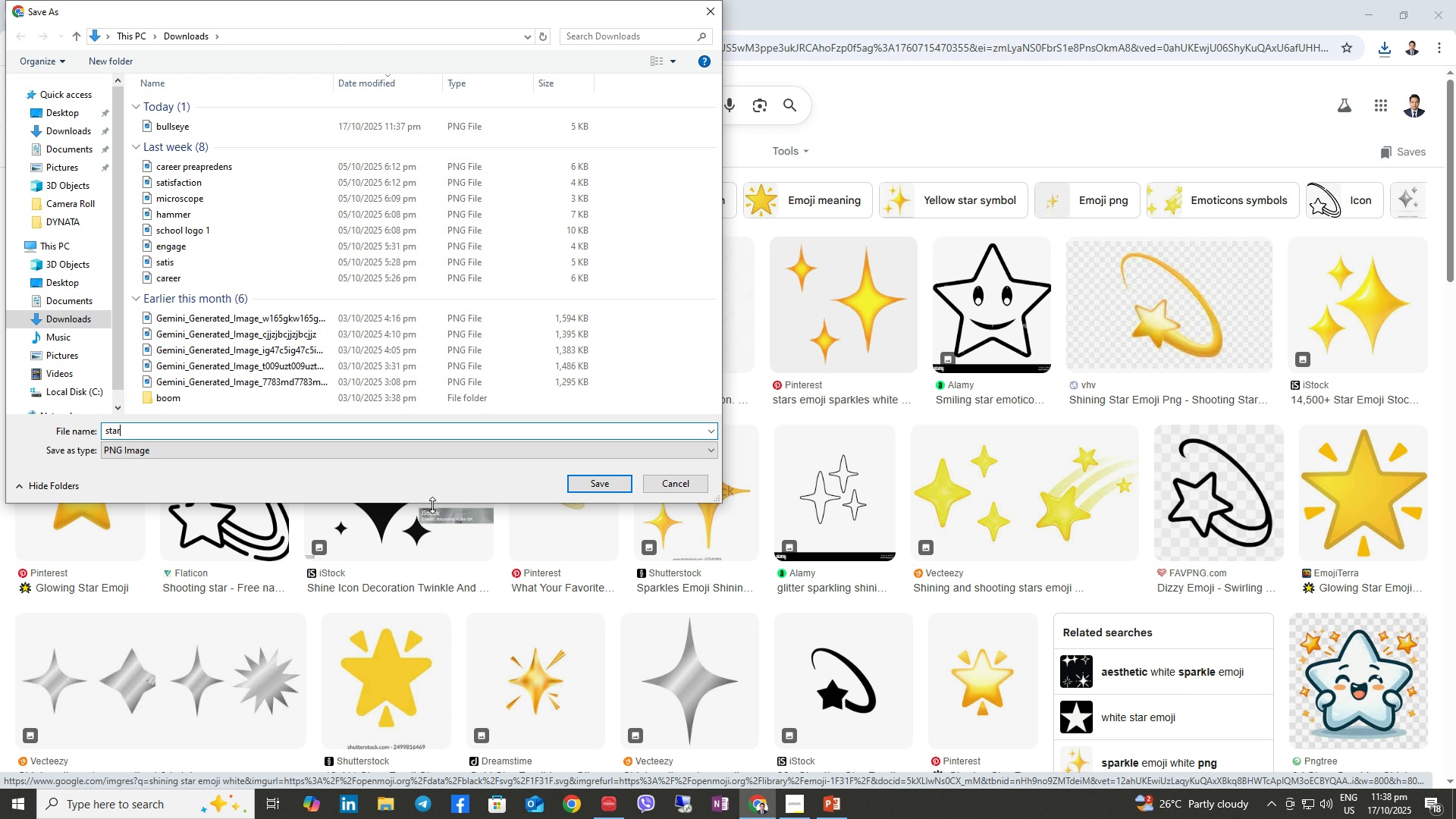 
key(Enter)
 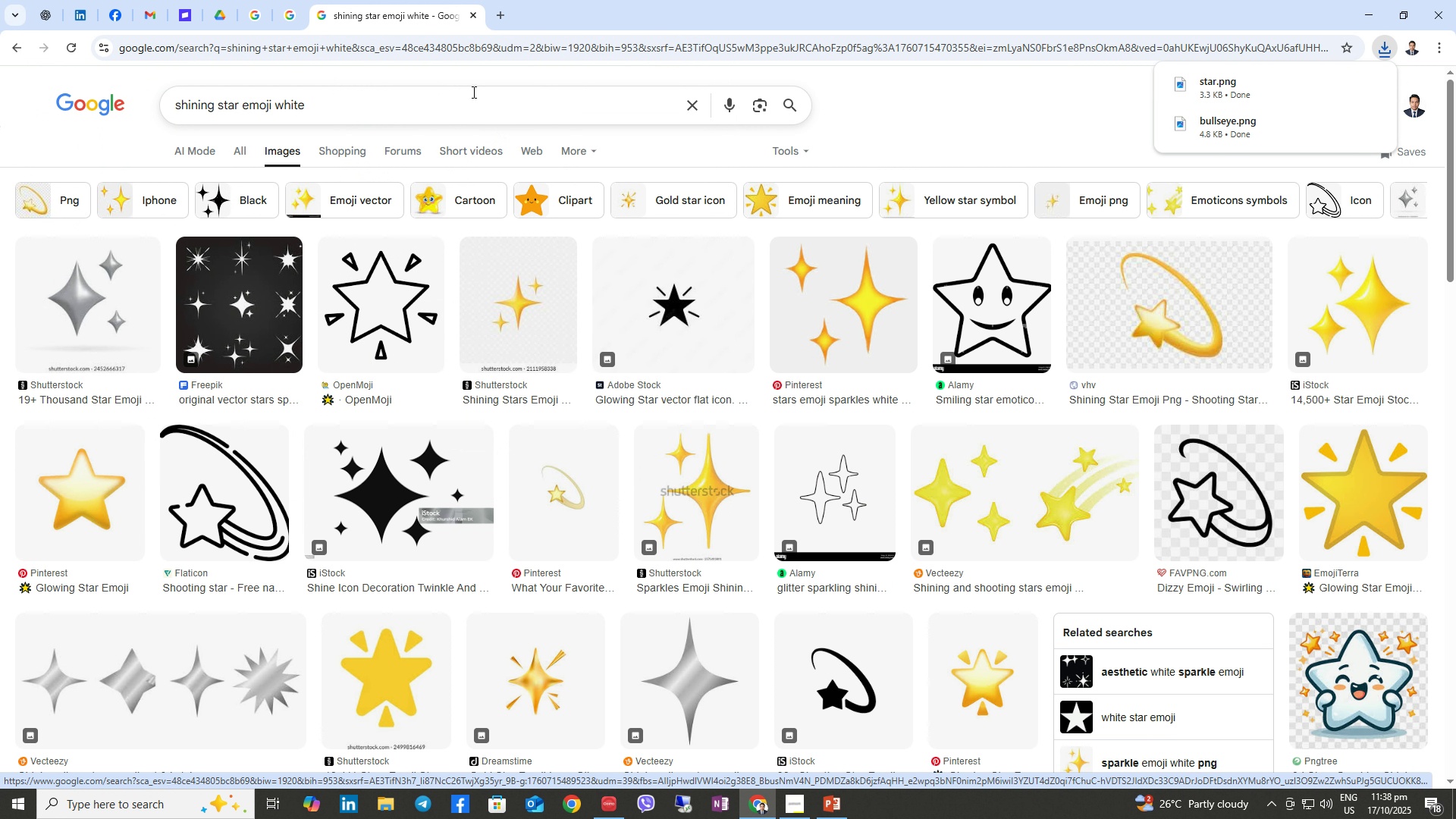 
wait(6.42)
 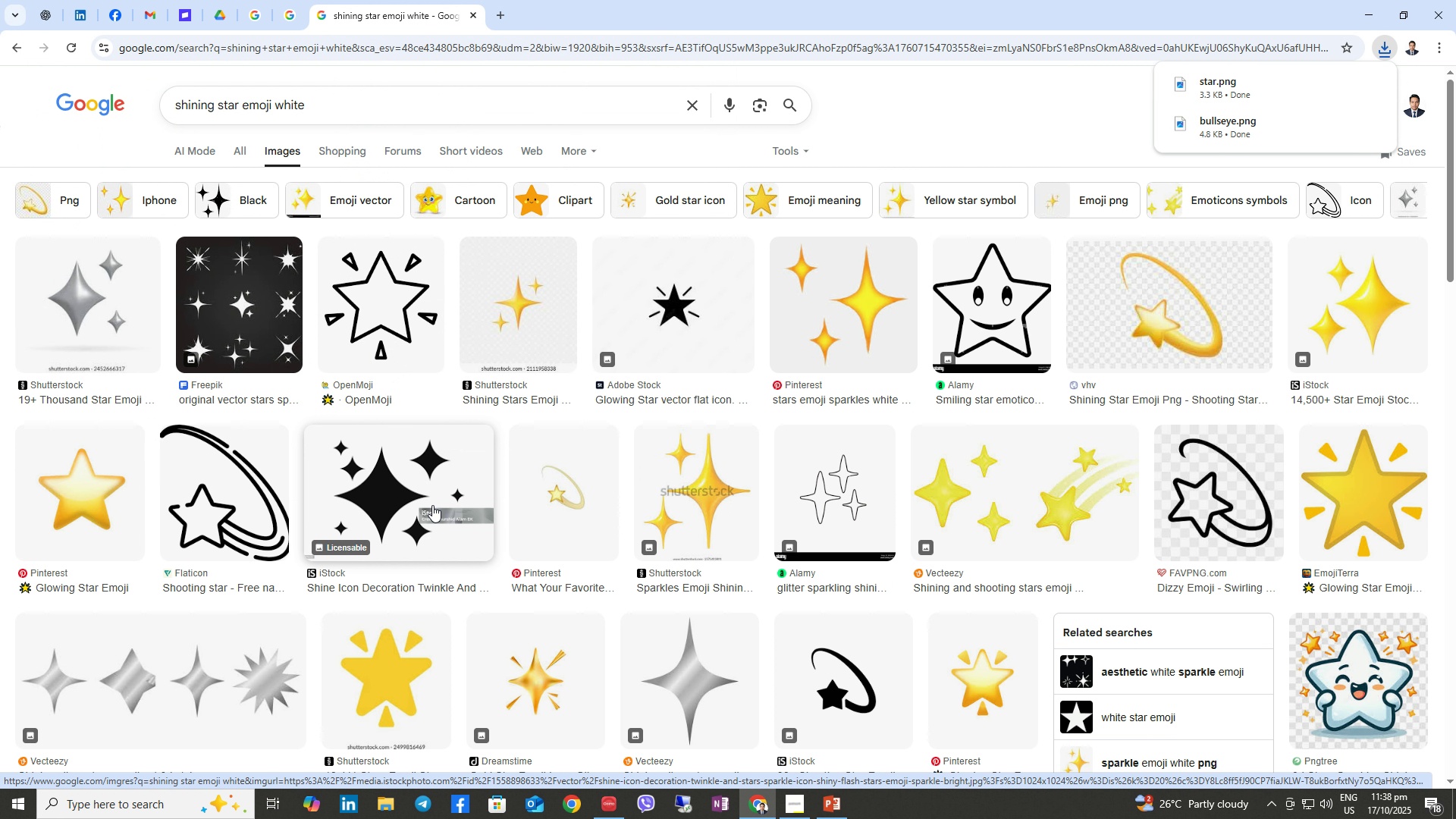 
type(grad cap emoji blue)
 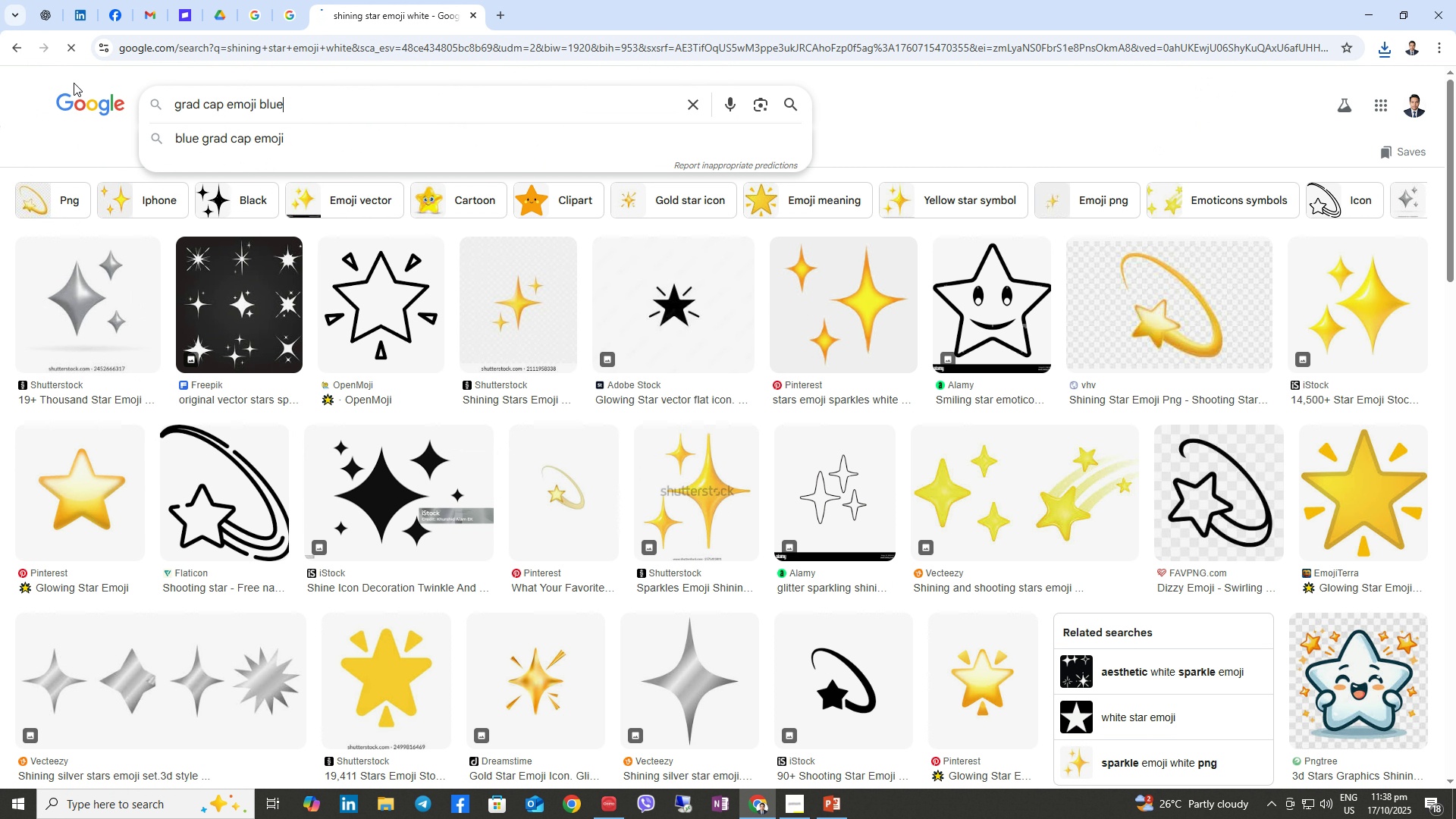 
key(Enter)
 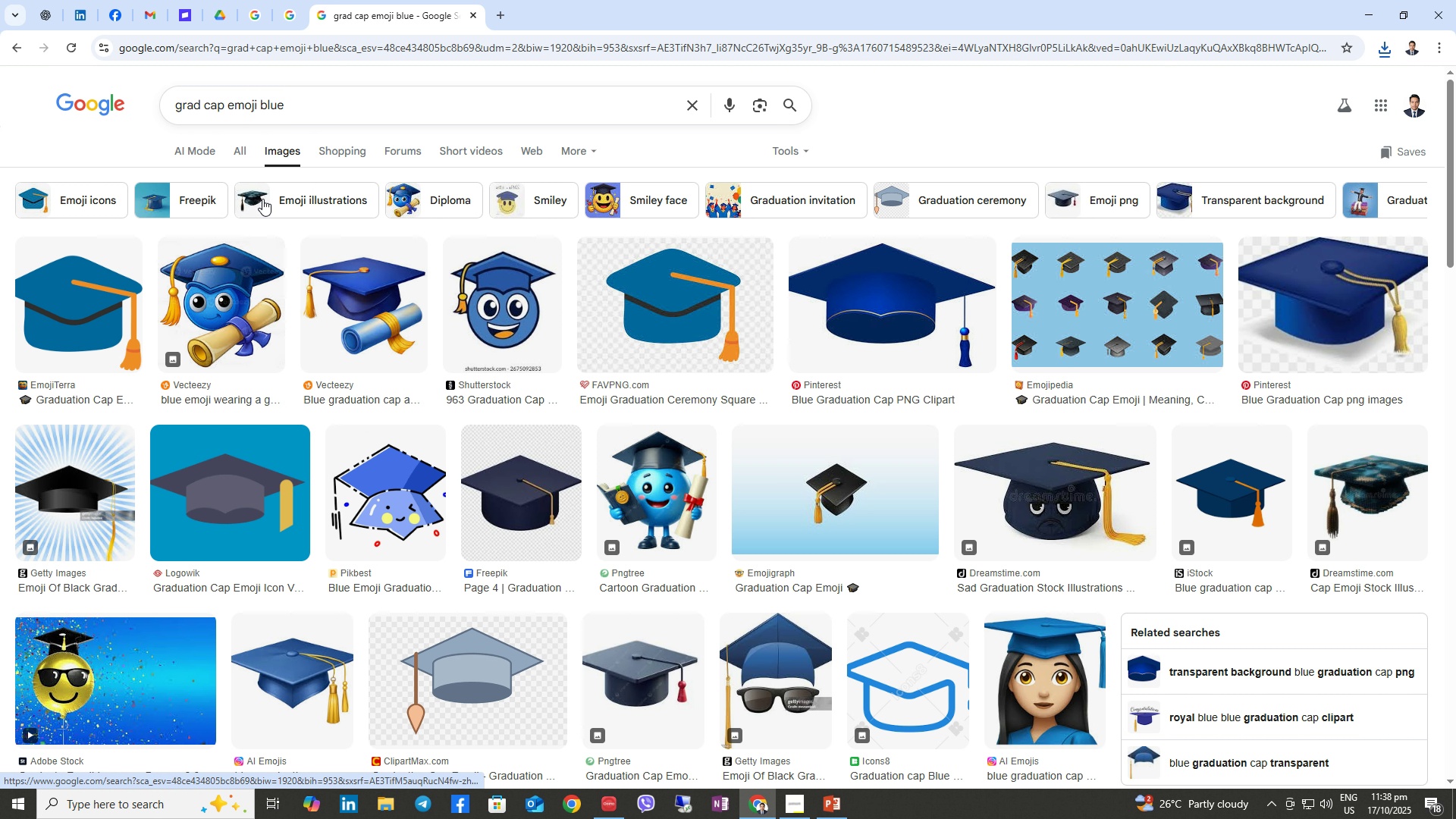 
scroll: coordinate [452, 391], scroll_direction: down, amount: 6.0
 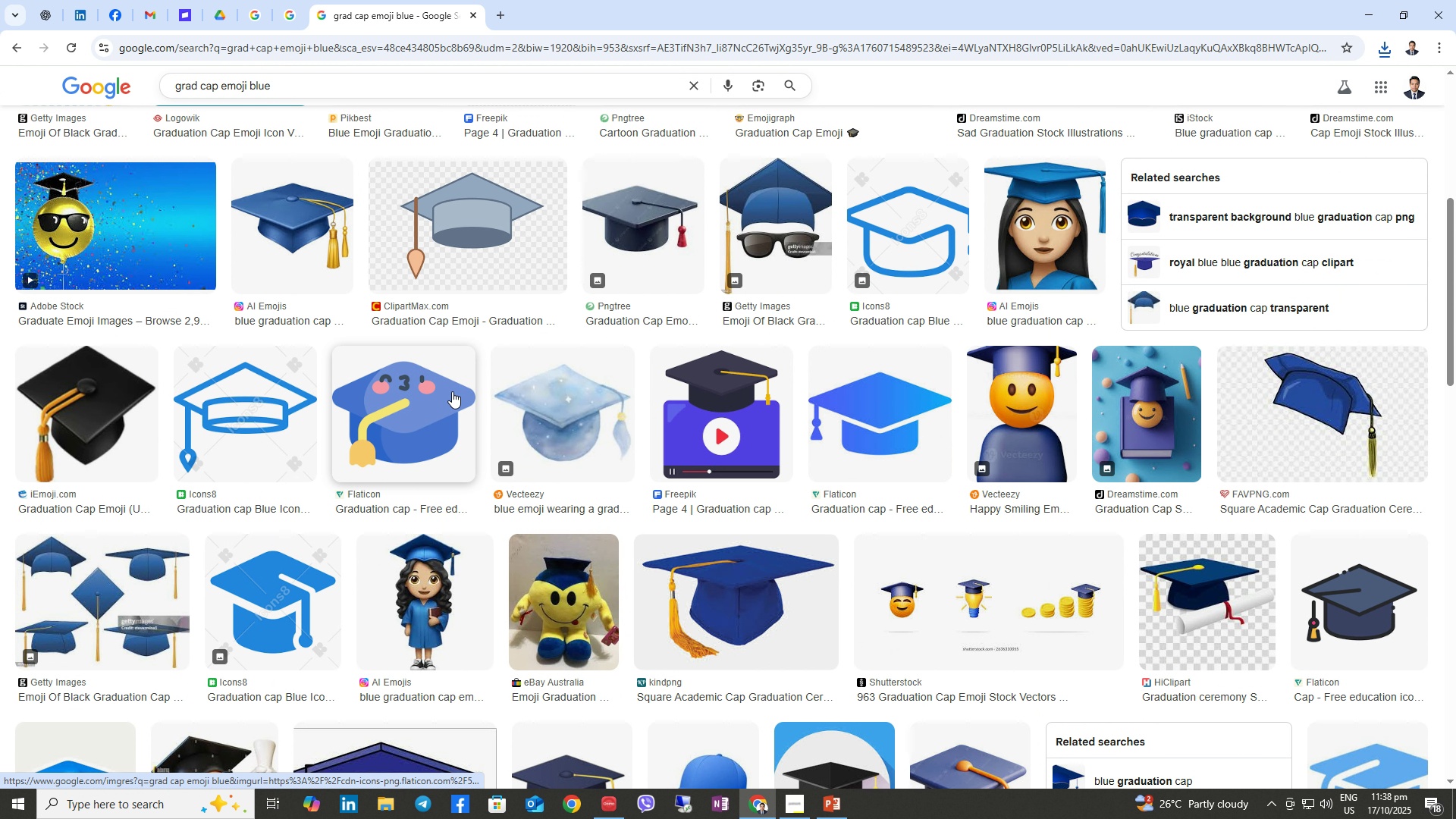 
scroll: coordinate [453, 391], scroll_direction: up, amount: 7.0
 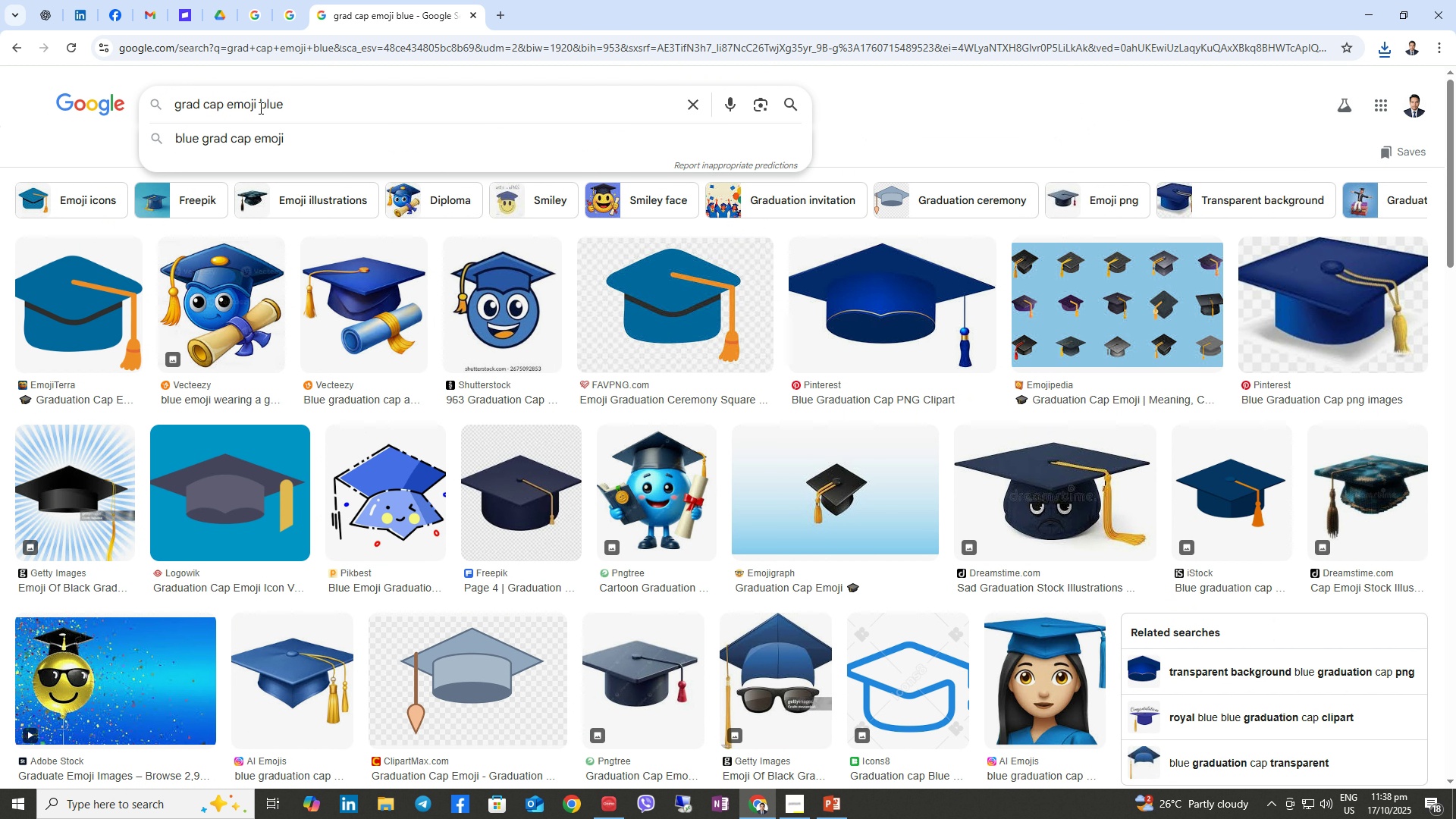 
left_click([258, 106])
 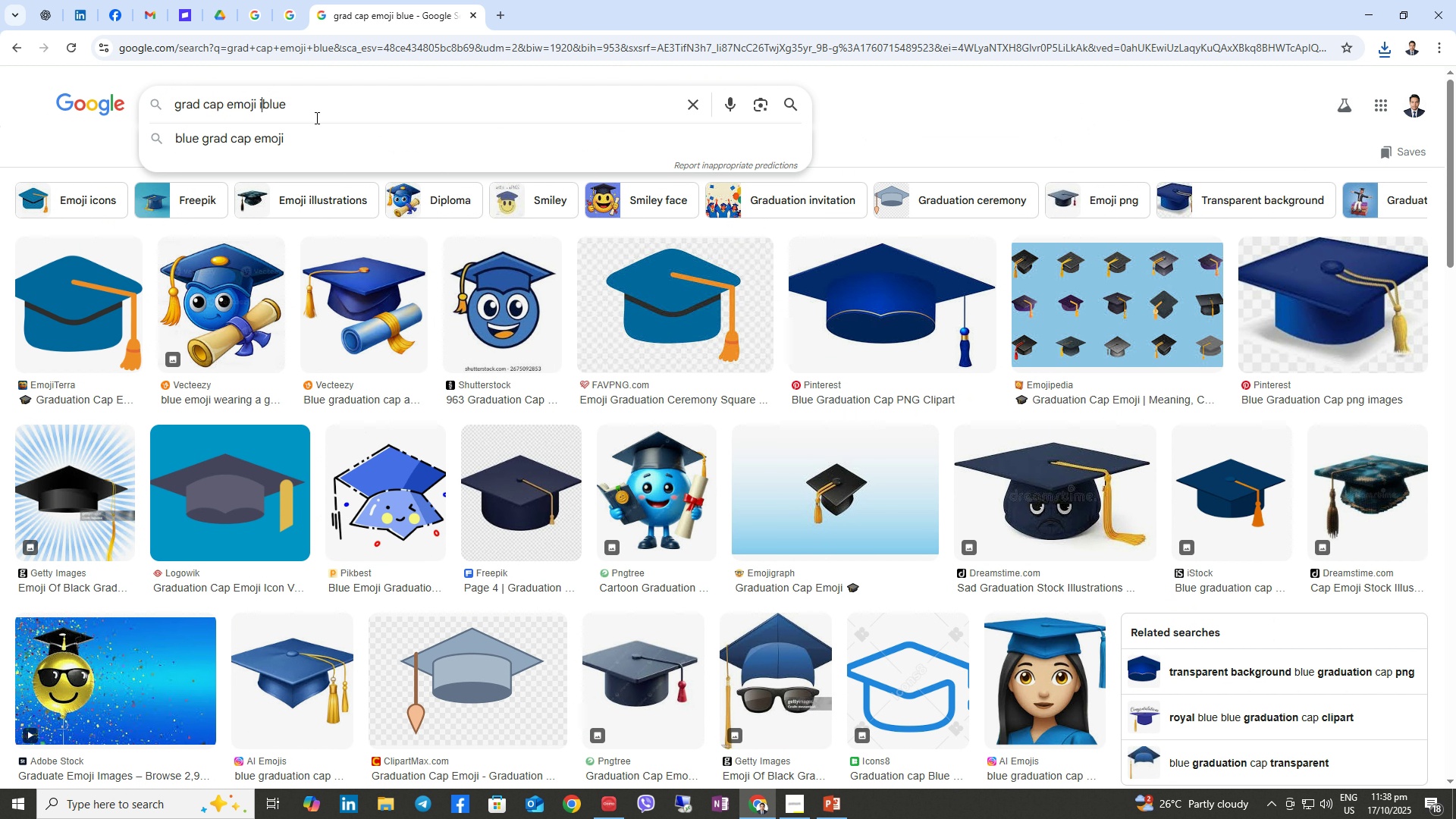 
type(icon )
 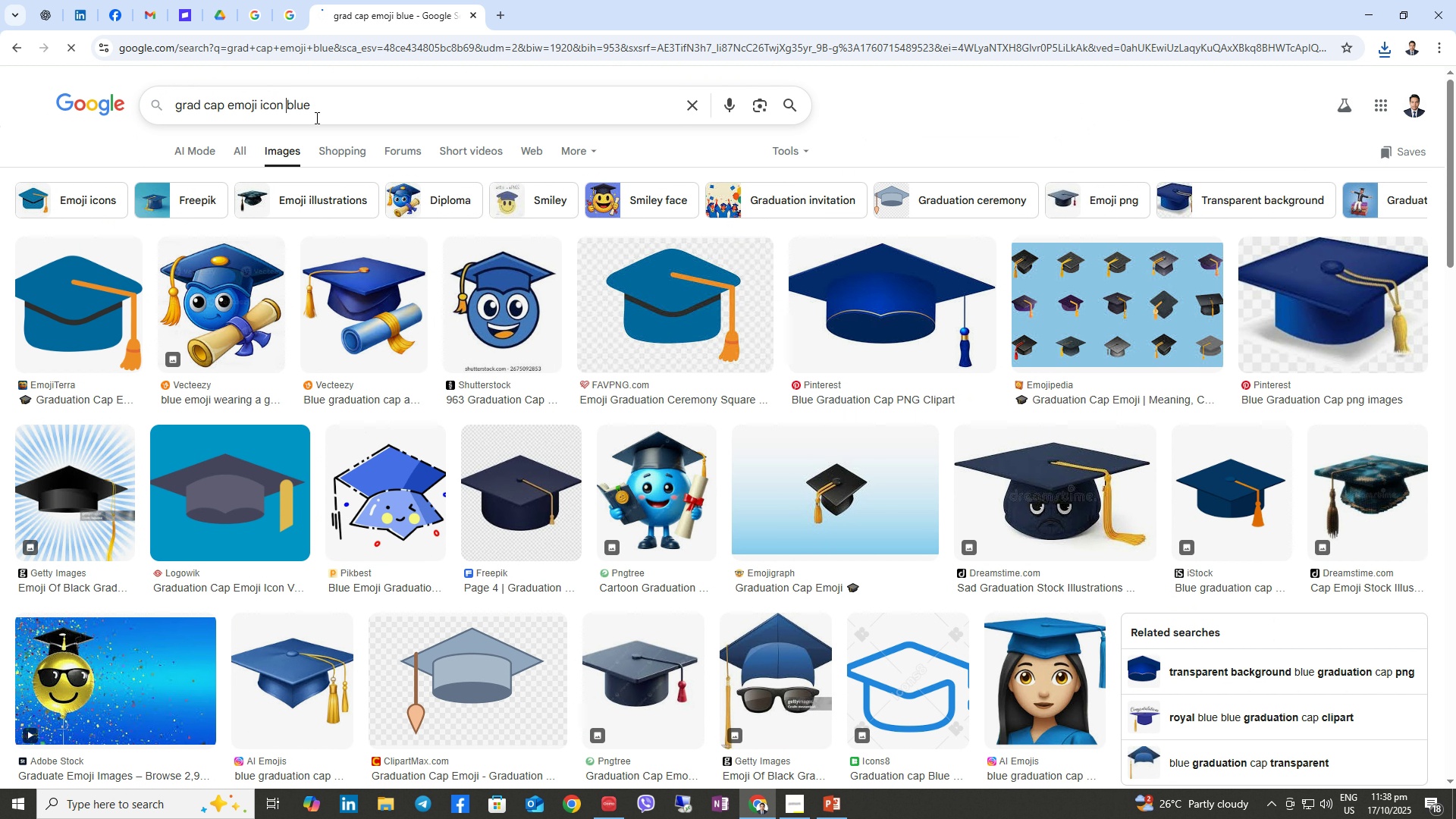 
key(Enter)
 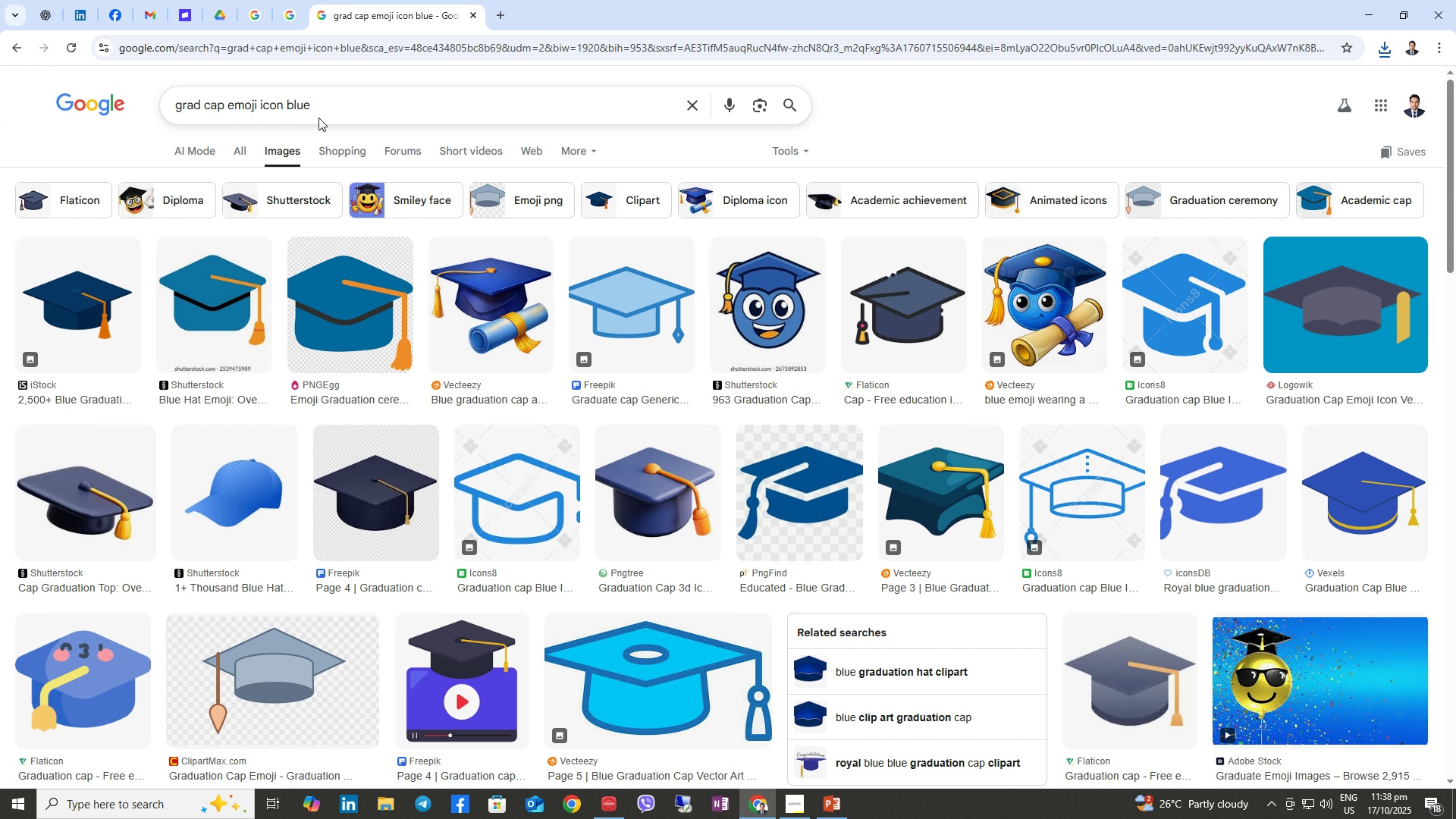 
wait(10.12)
 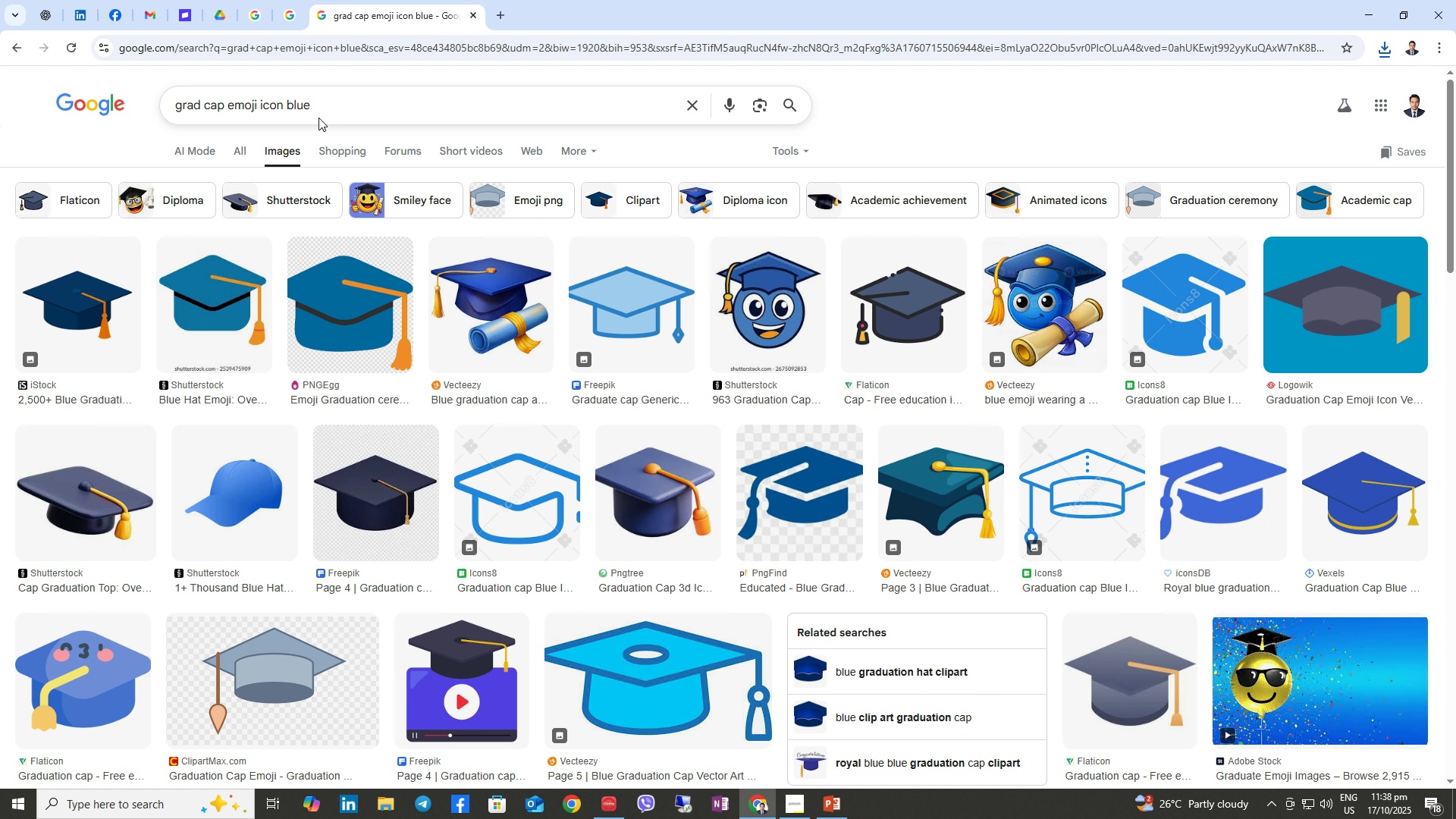 
scroll: coordinate [453, 479], scroll_direction: down, amount: 7.0
 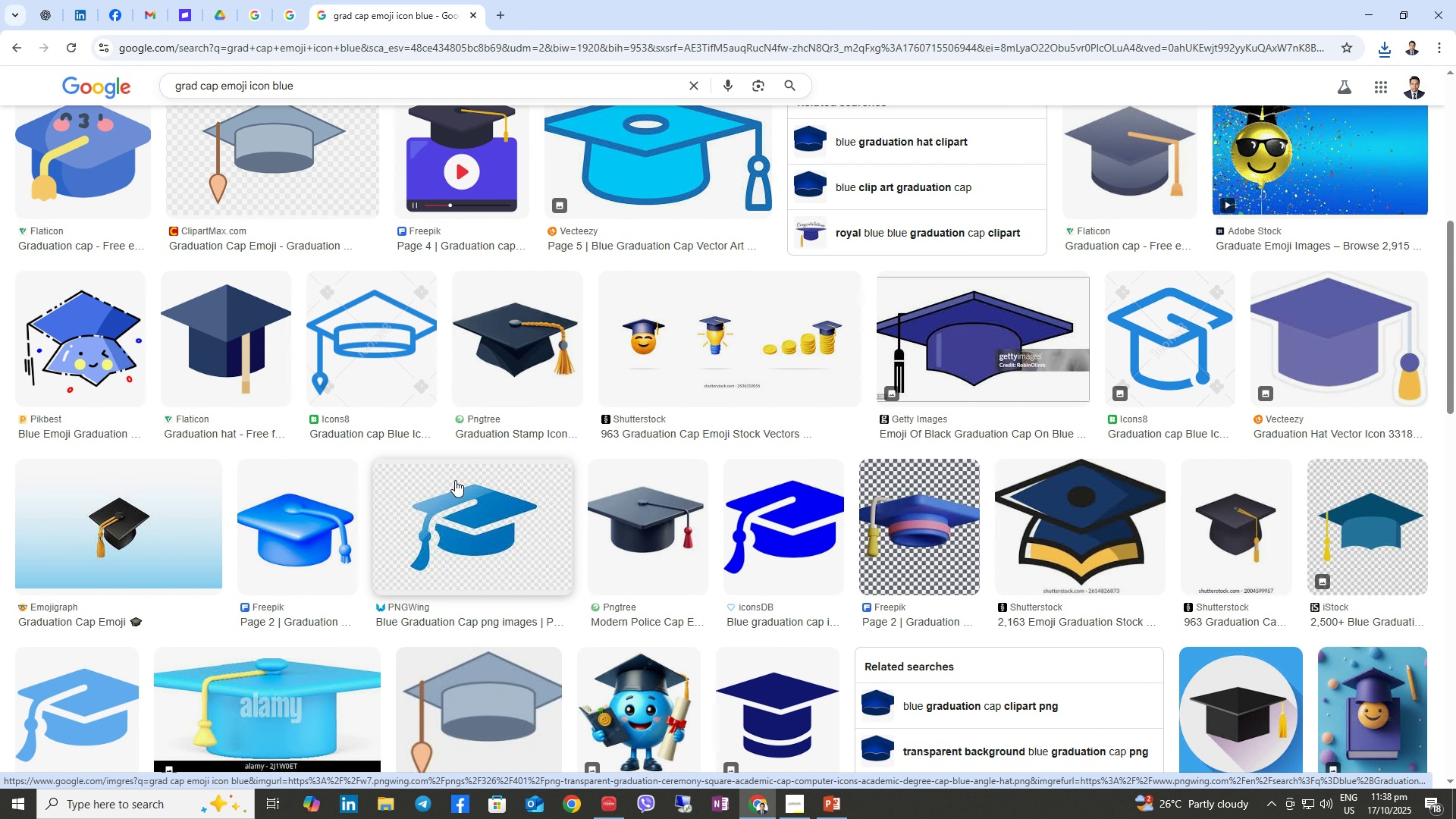 
scroll: coordinate [455, 473], scroll_direction: up, amount: 7.0
 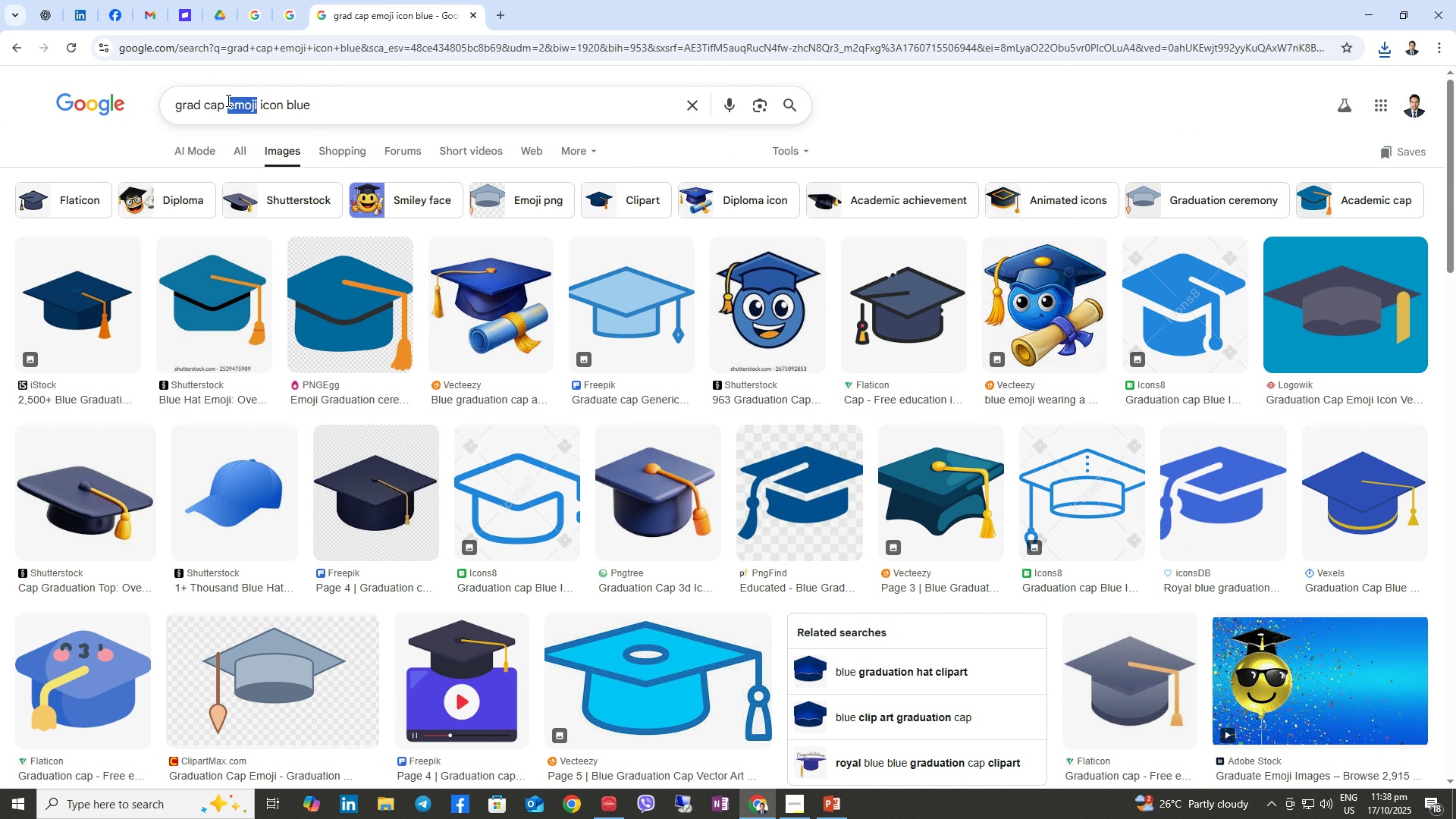 
key(Backspace)
 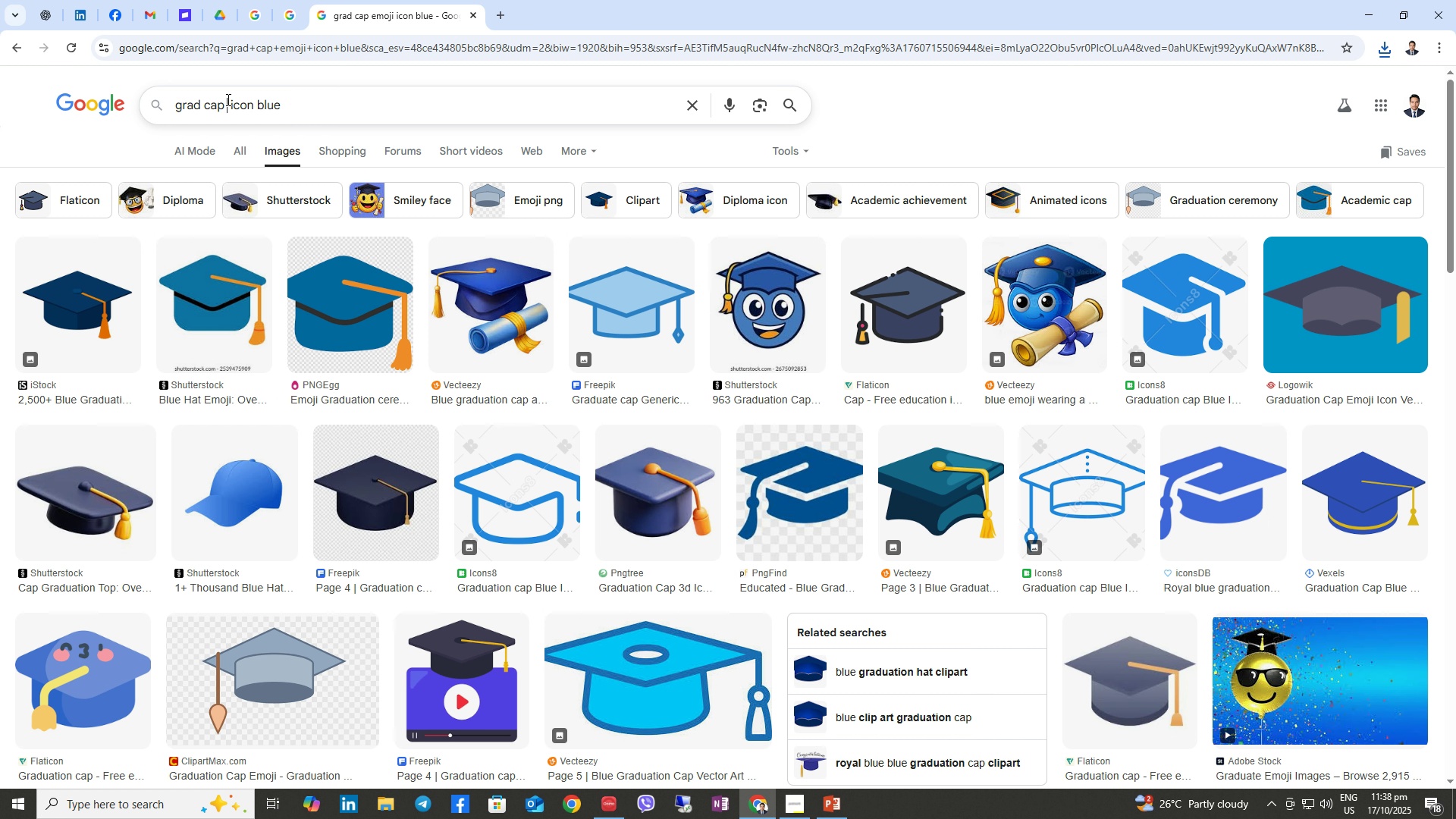 
key(Enter)
 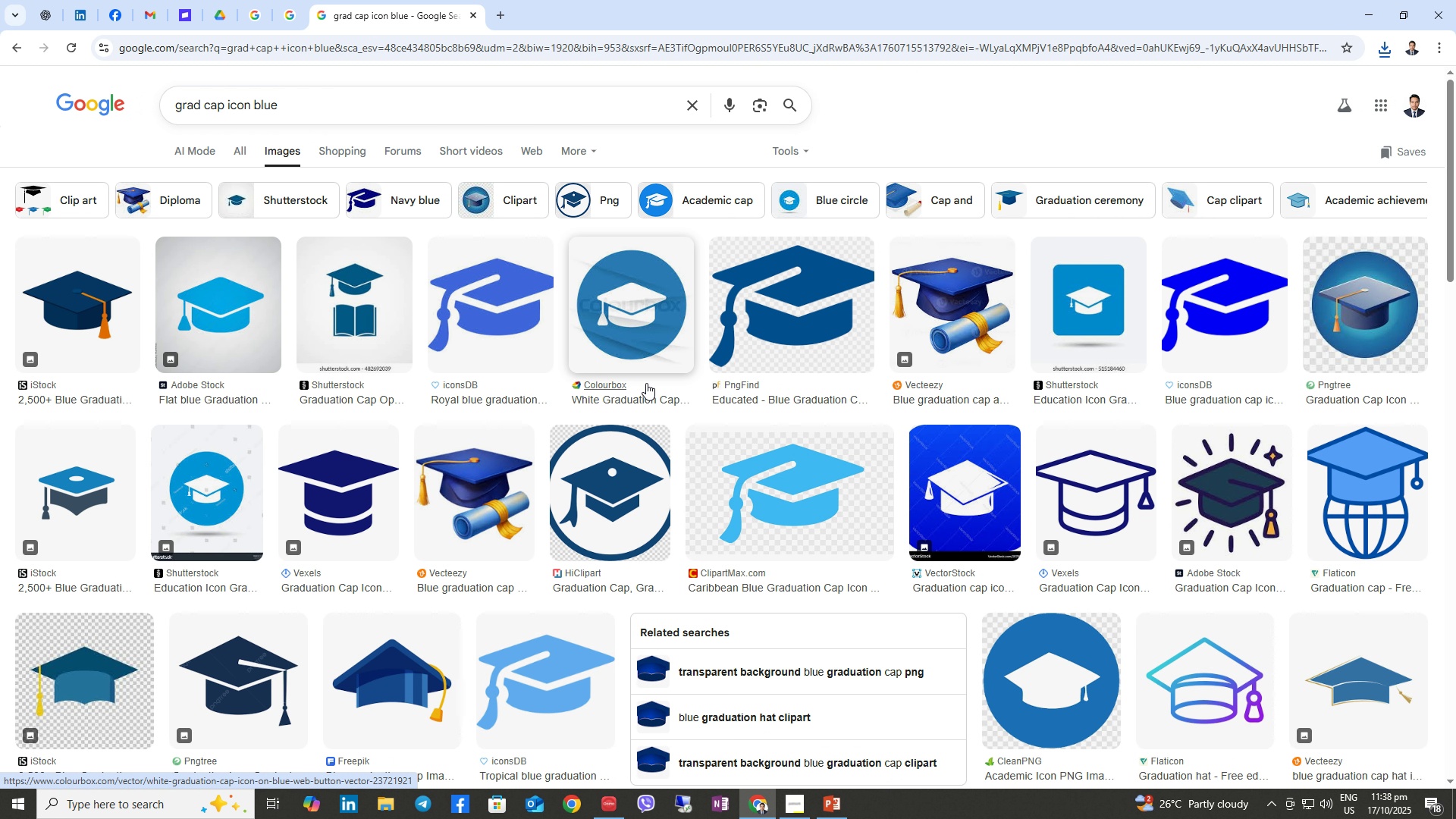 
wait(8.73)
 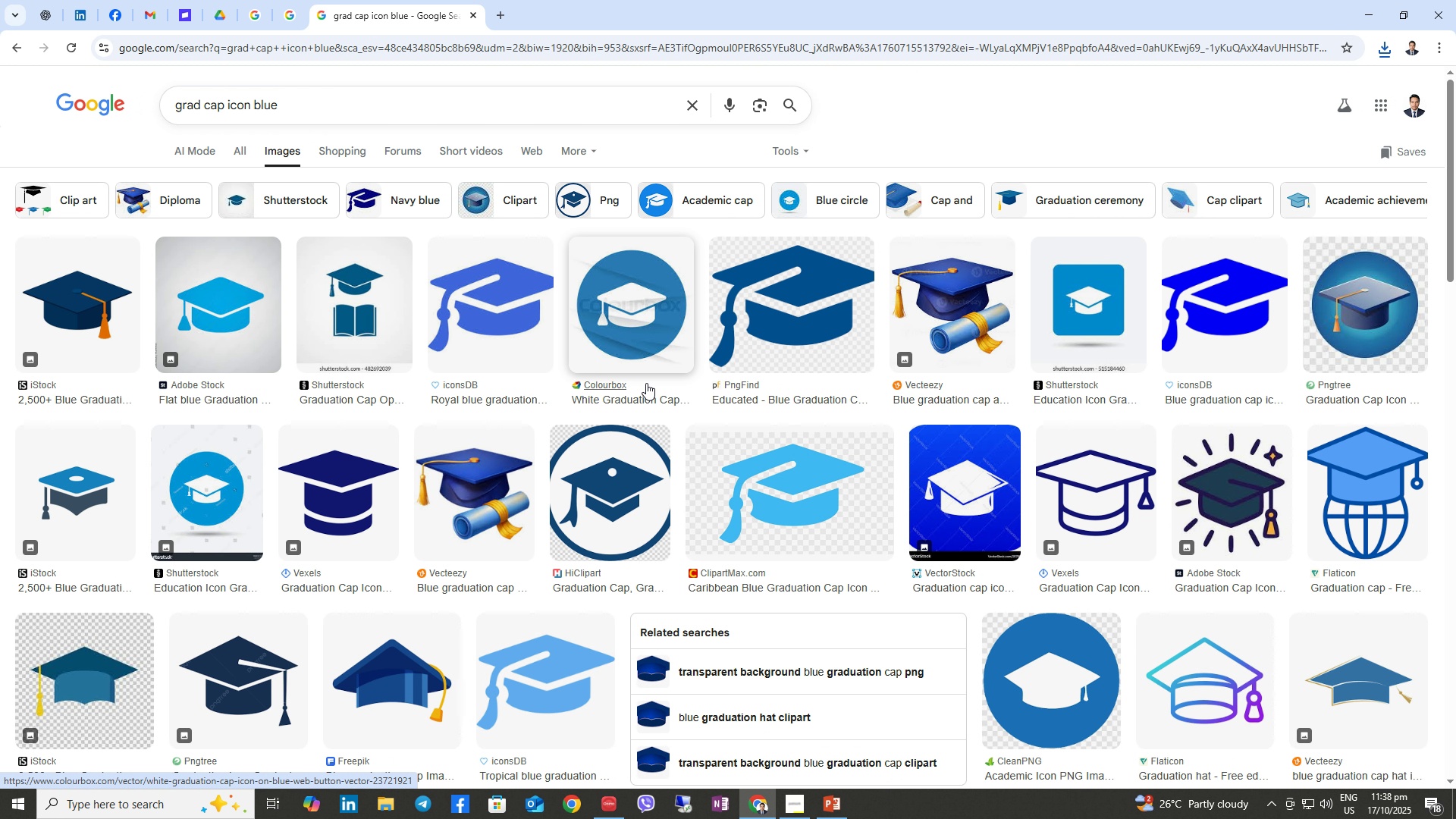 
type(navy )
 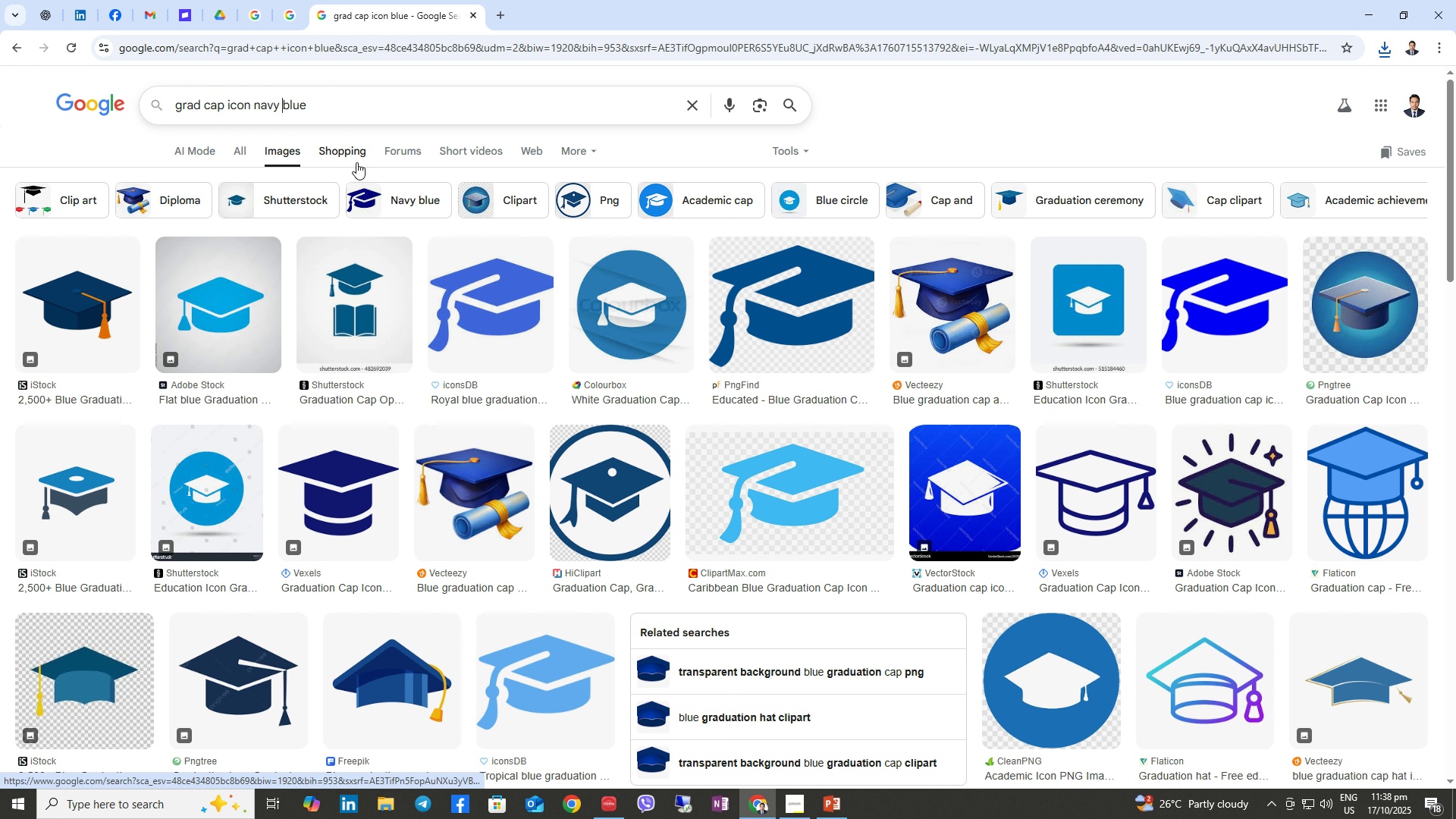 
key(Enter)
 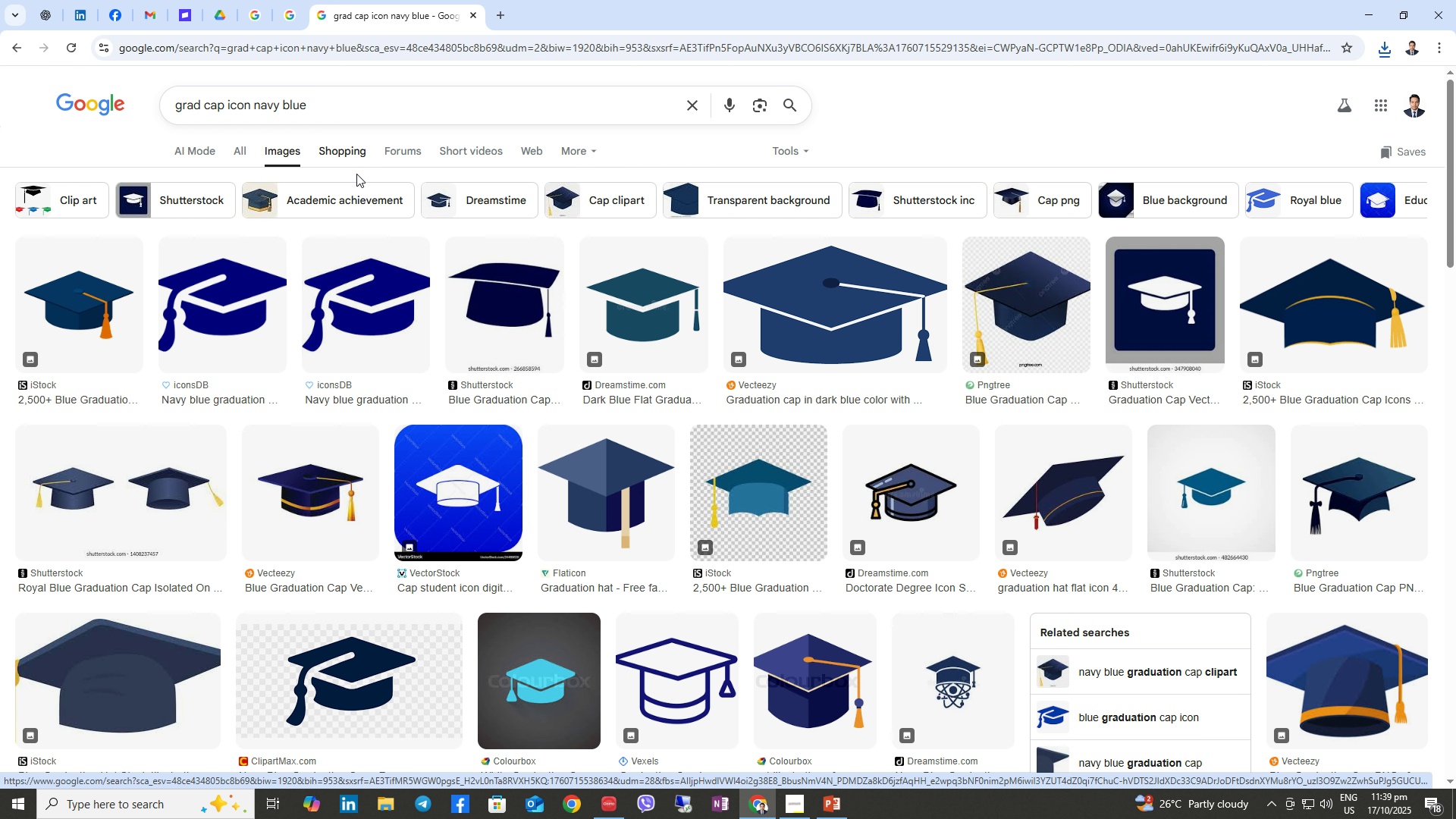 
mouse_move([495, 294])
 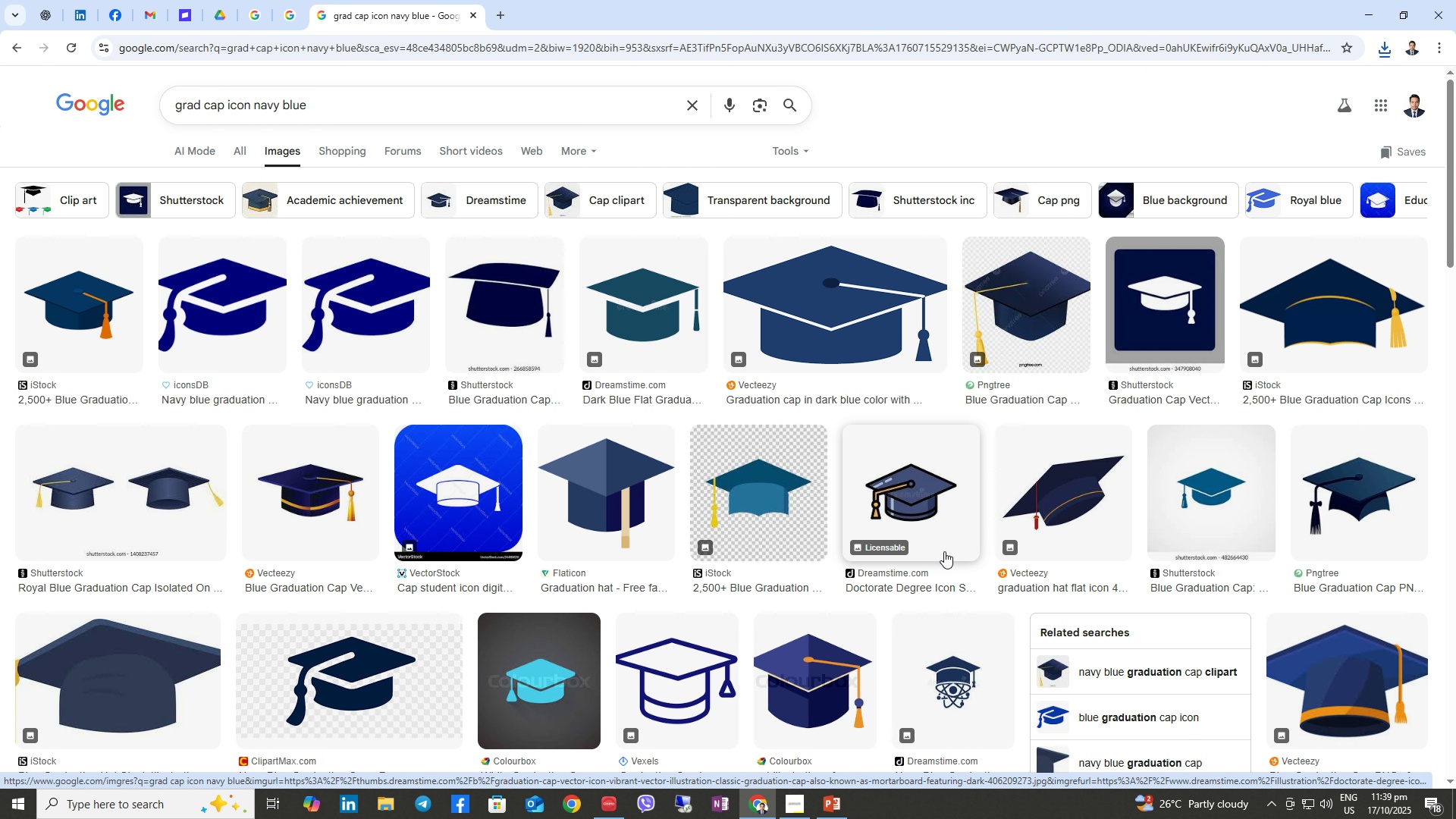 
scroll: coordinate [945, 551], scroll_direction: down, amount: 3.0